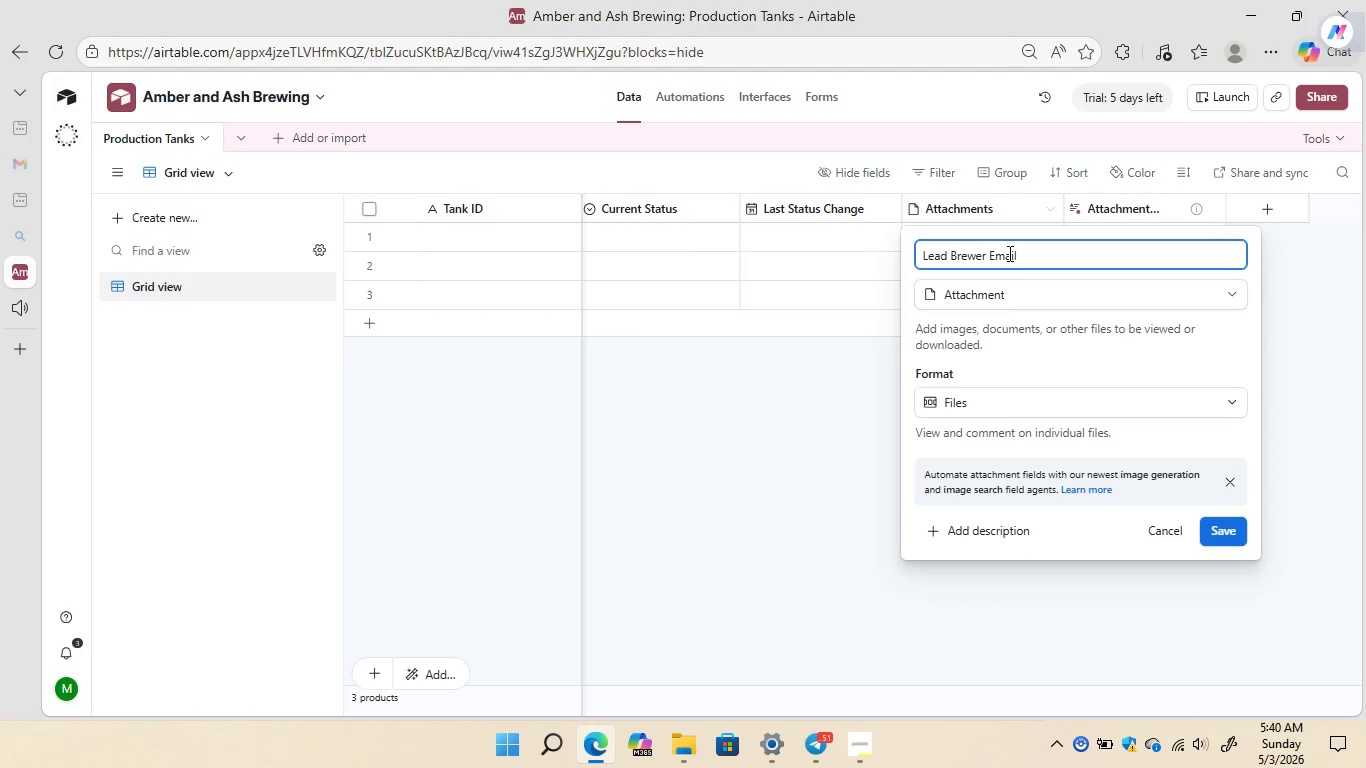 
wait(7.03)
 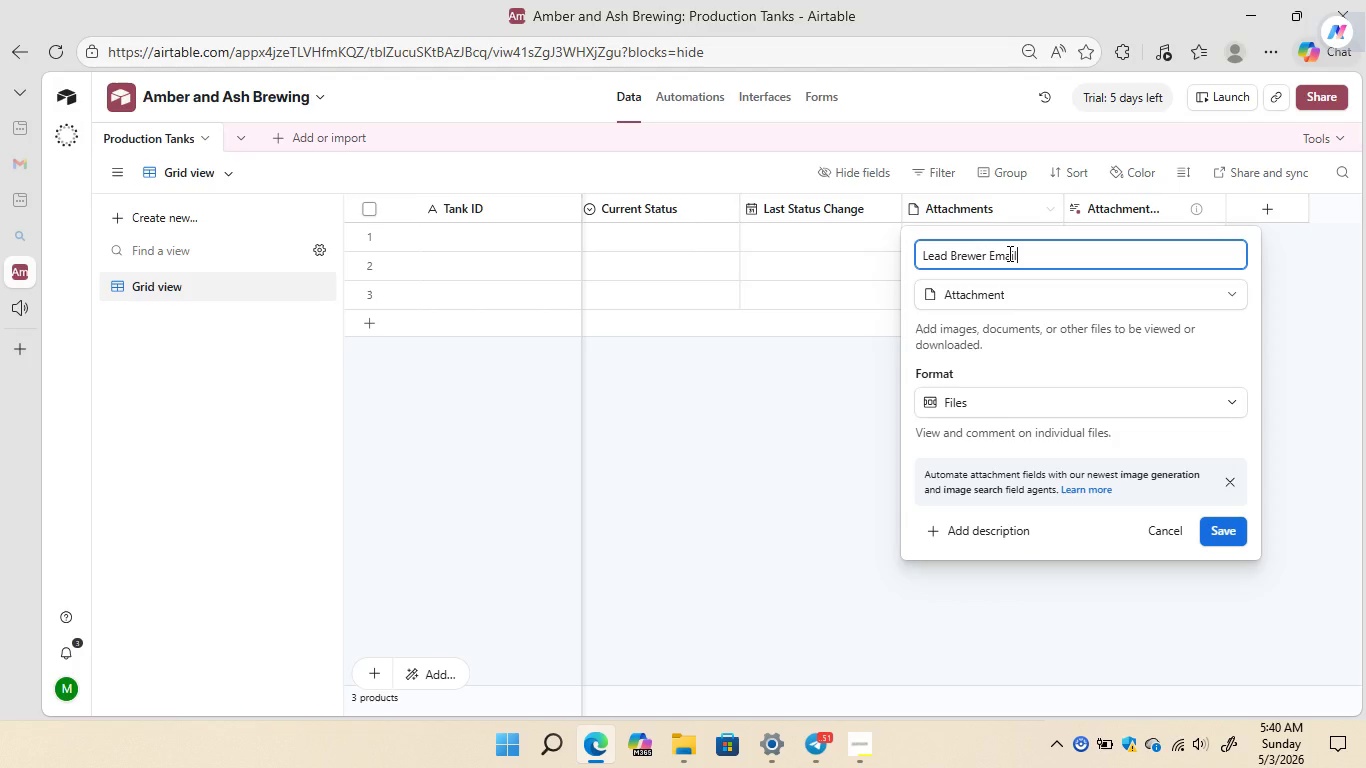 
left_click([1006, 287])
 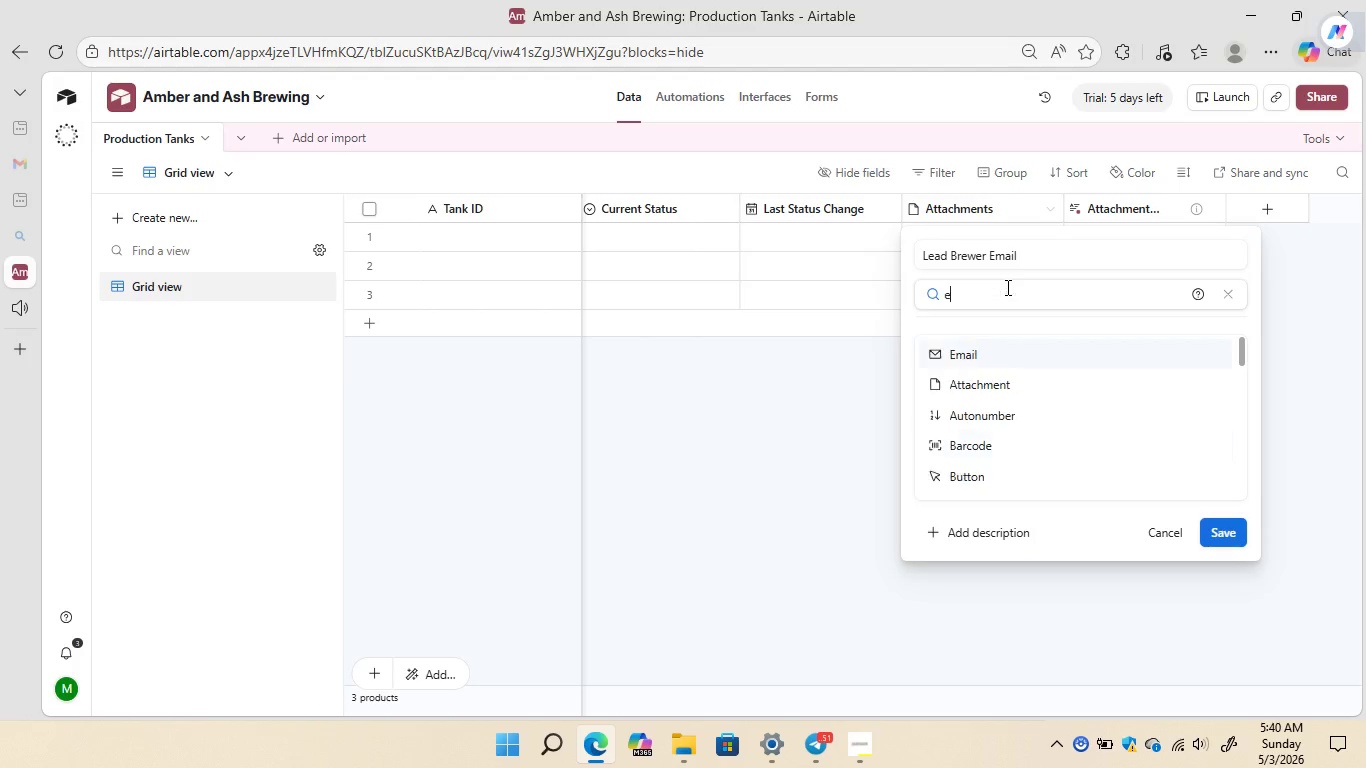 
type(ema)
 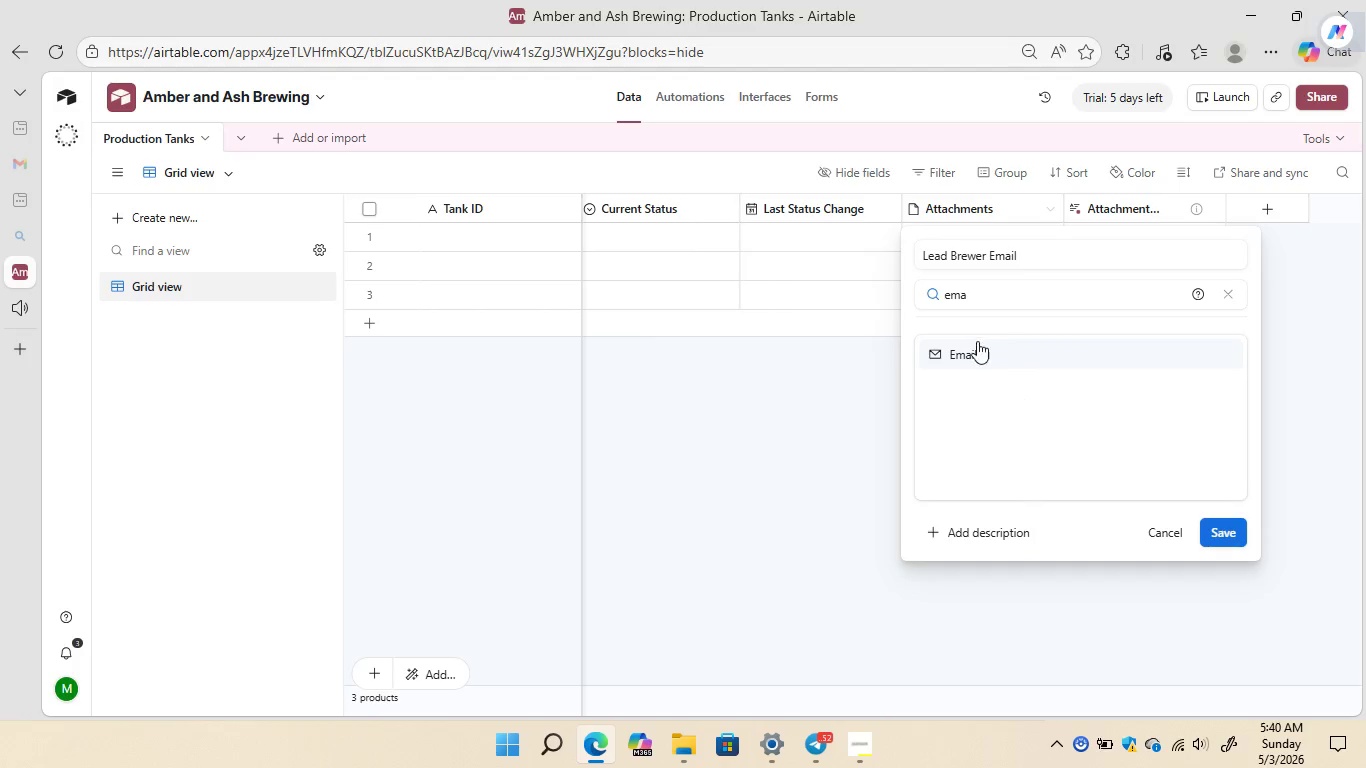 
left_click([972, 347])
 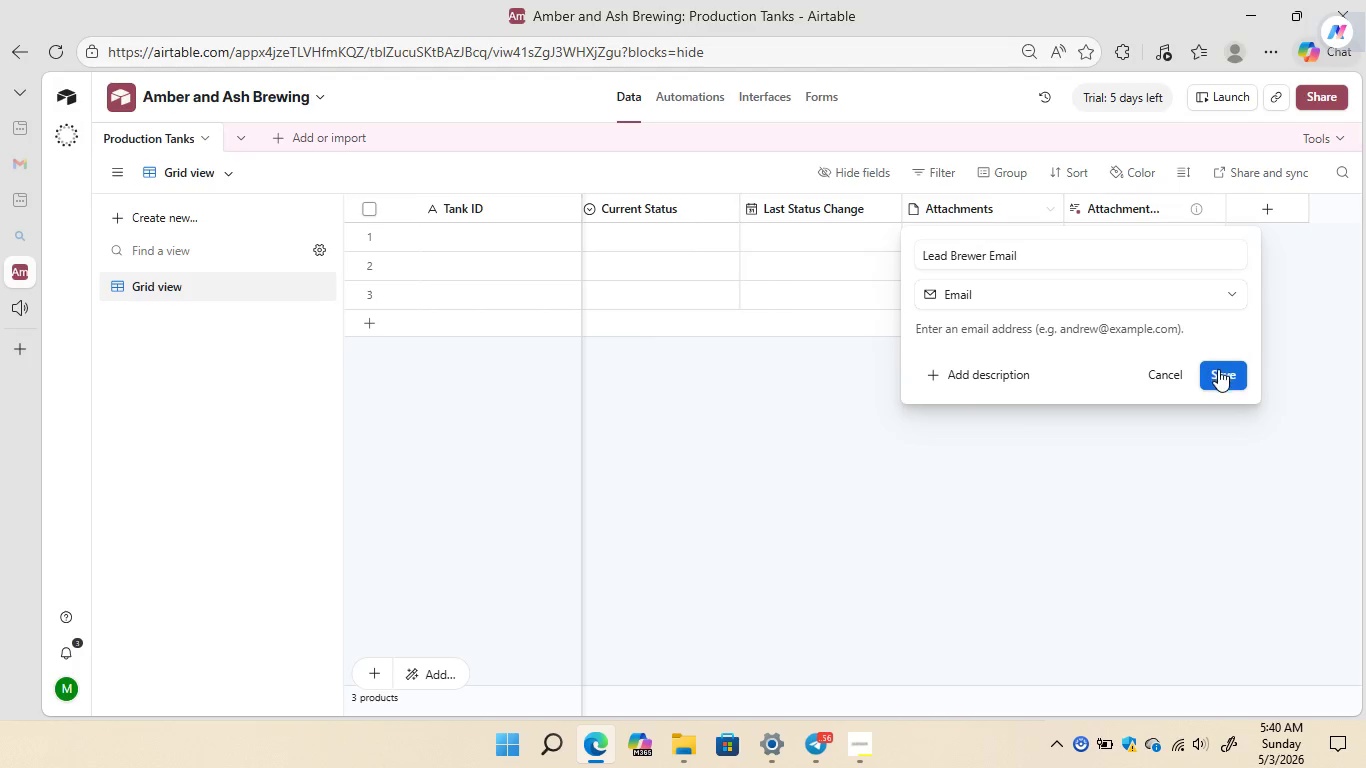 
left_click([1218, 372])
 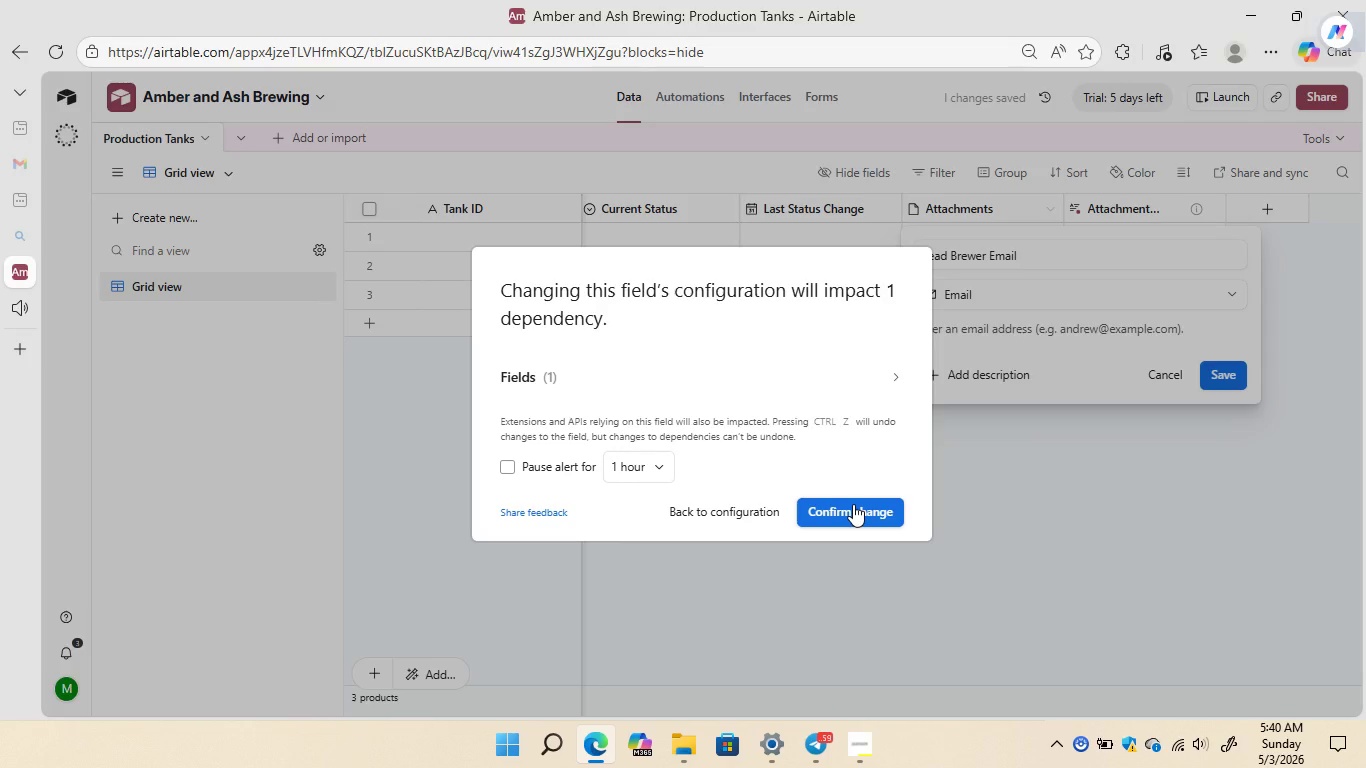 
wait(6.23)
 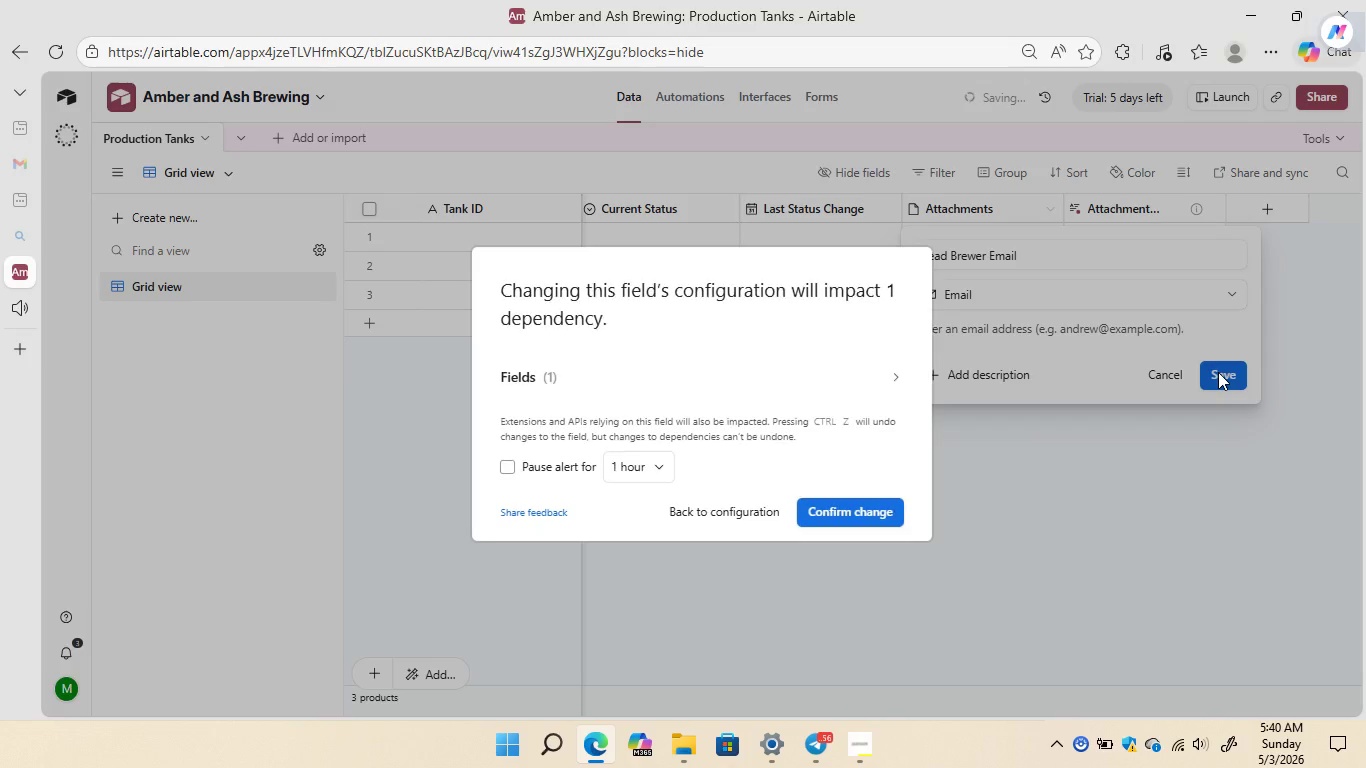 
left_click([853, 504])
 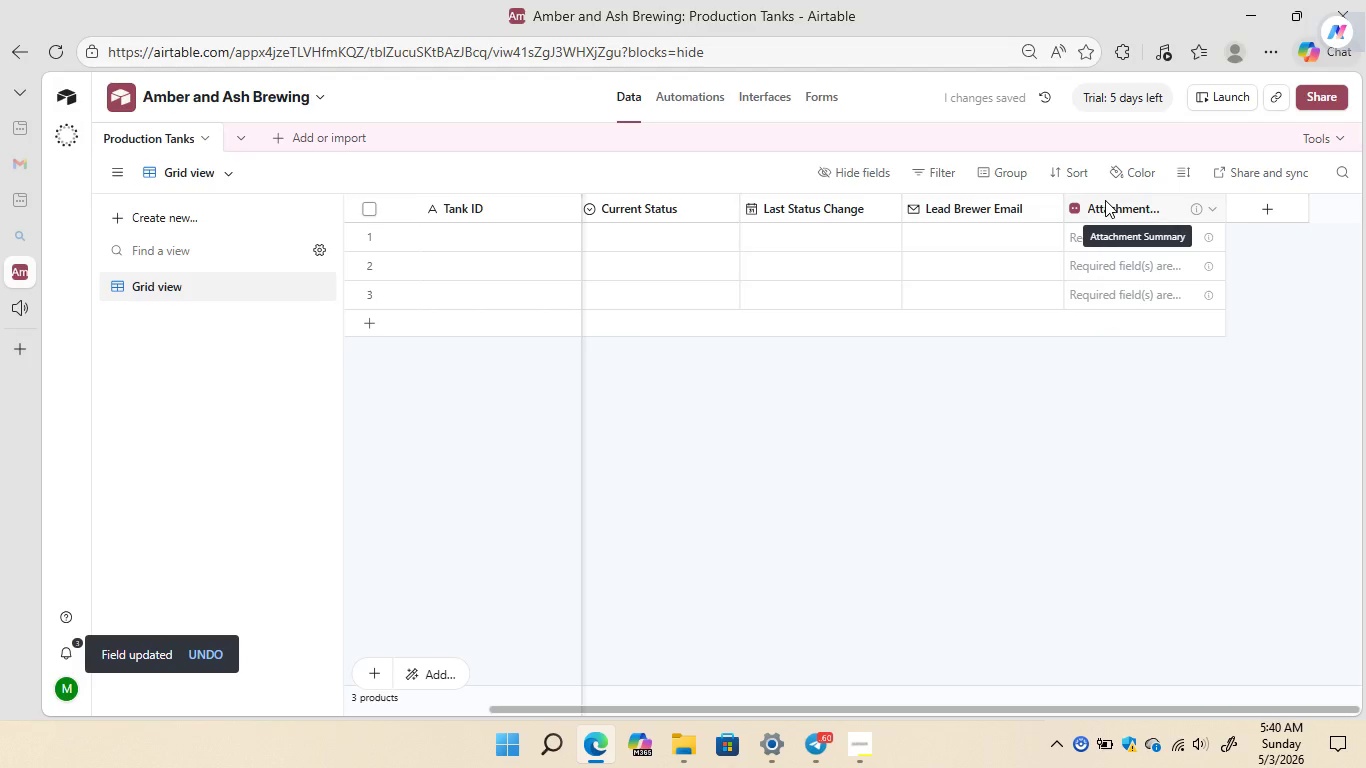 
right_click([1105, 200])
 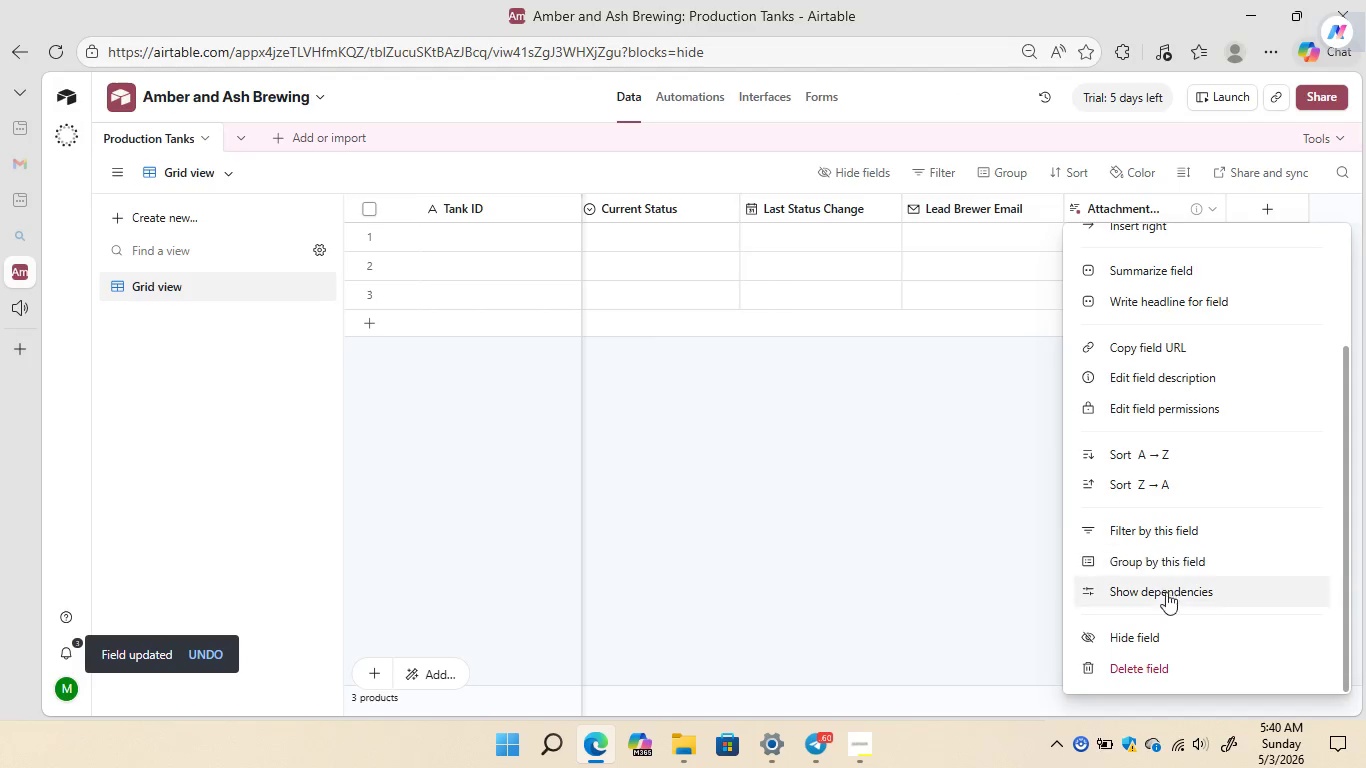 
left_click([1140, 669])
 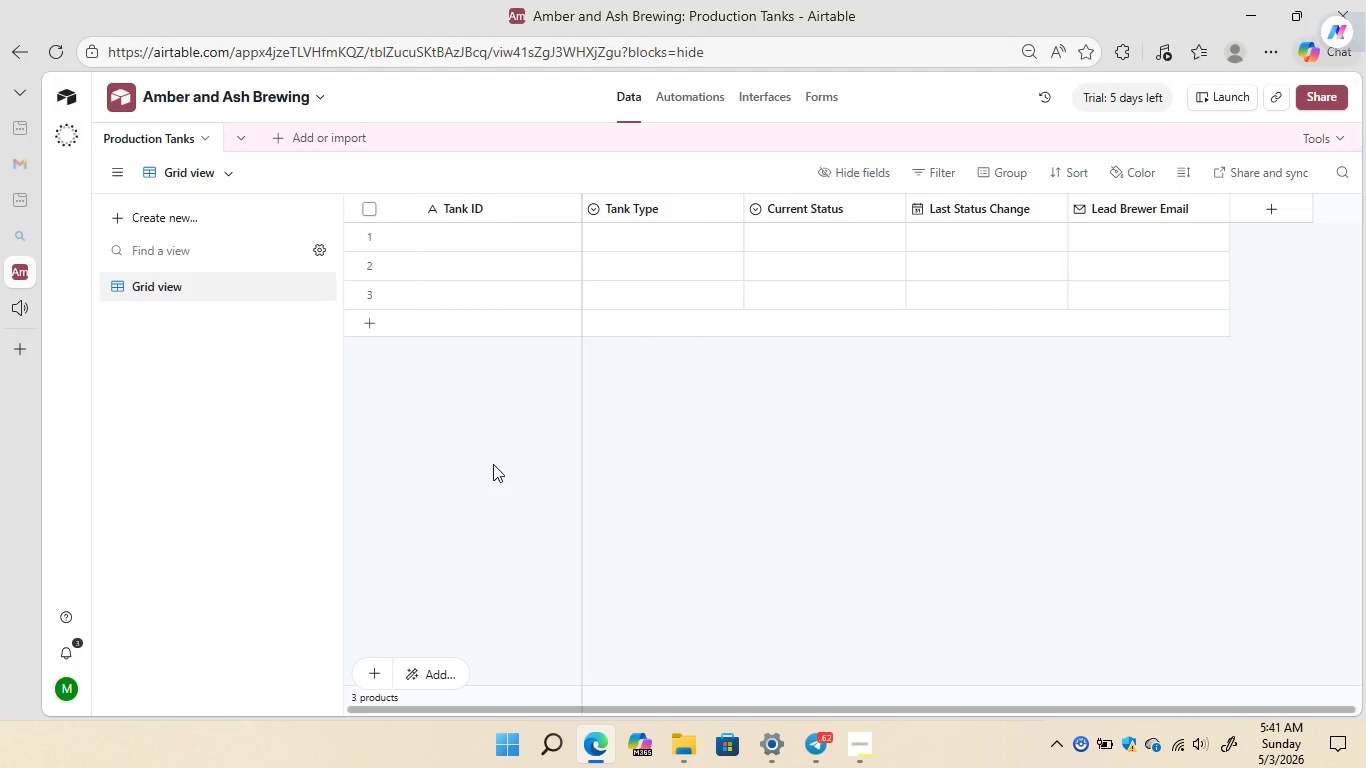 
wait(28.42)
 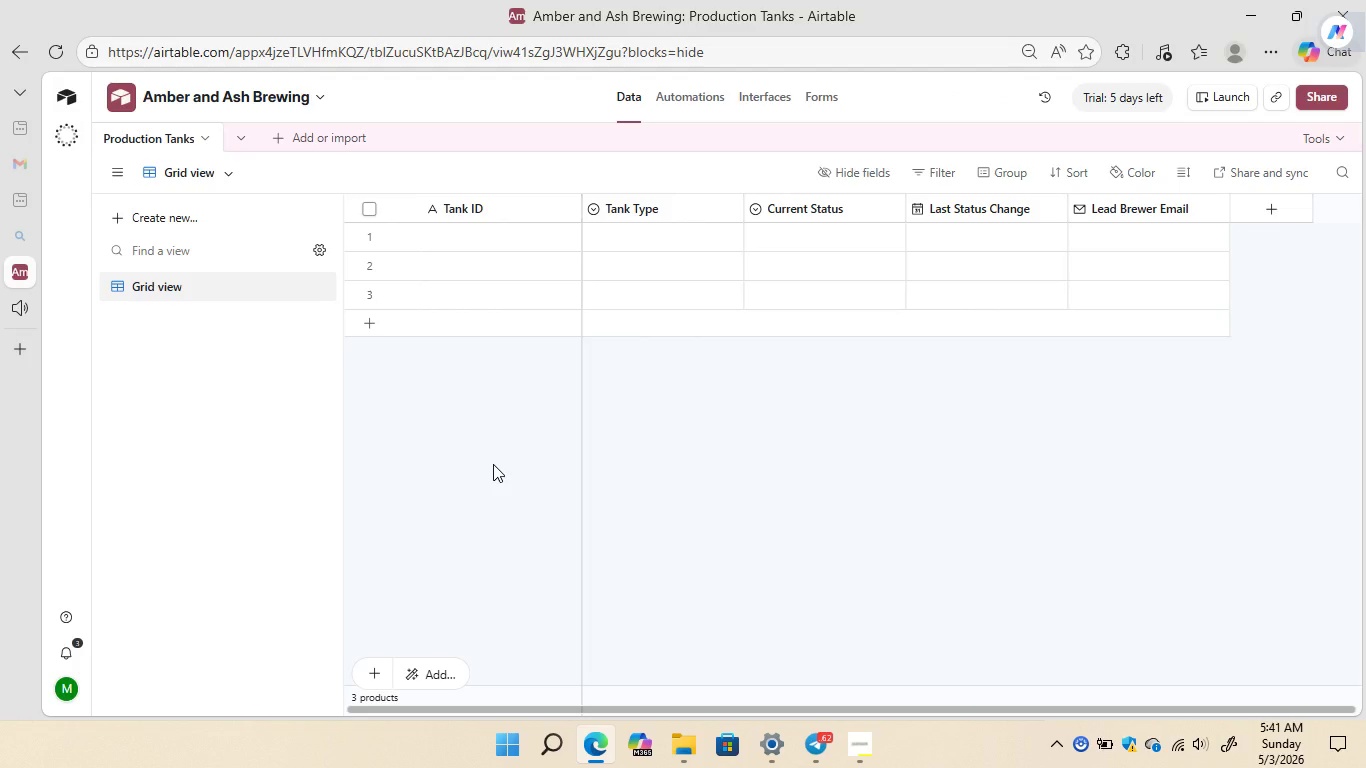 
left_click([168, 219])
 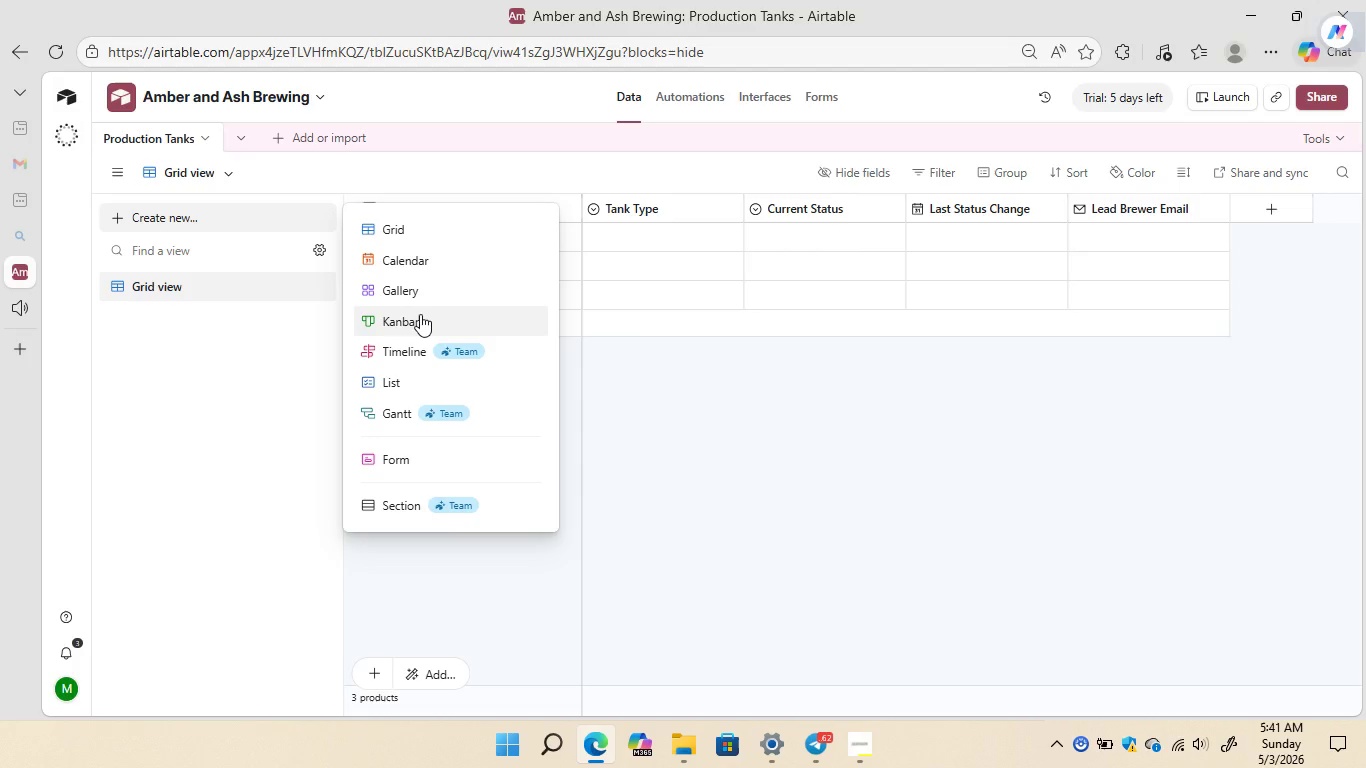 
left_click([420, 314])
 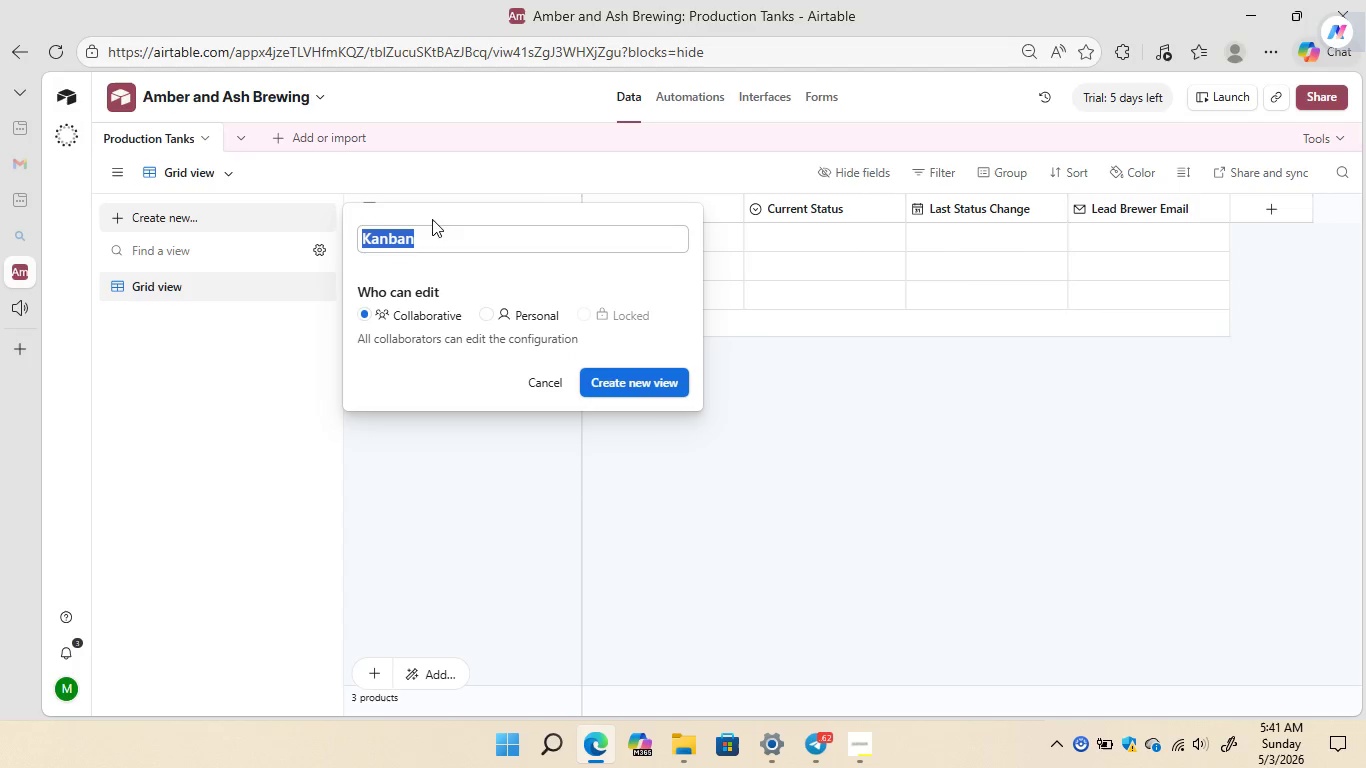 
left_click([431, 247])
 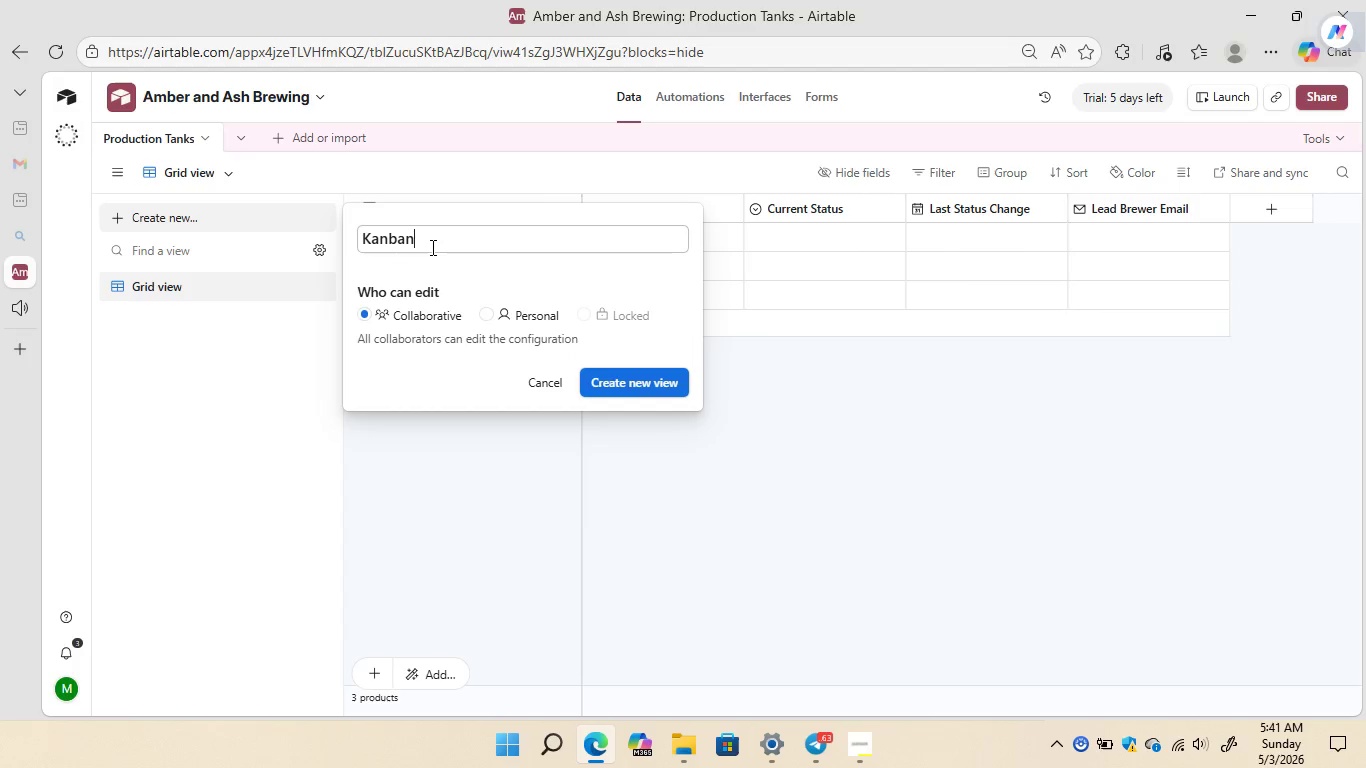 
key(Backspace)
 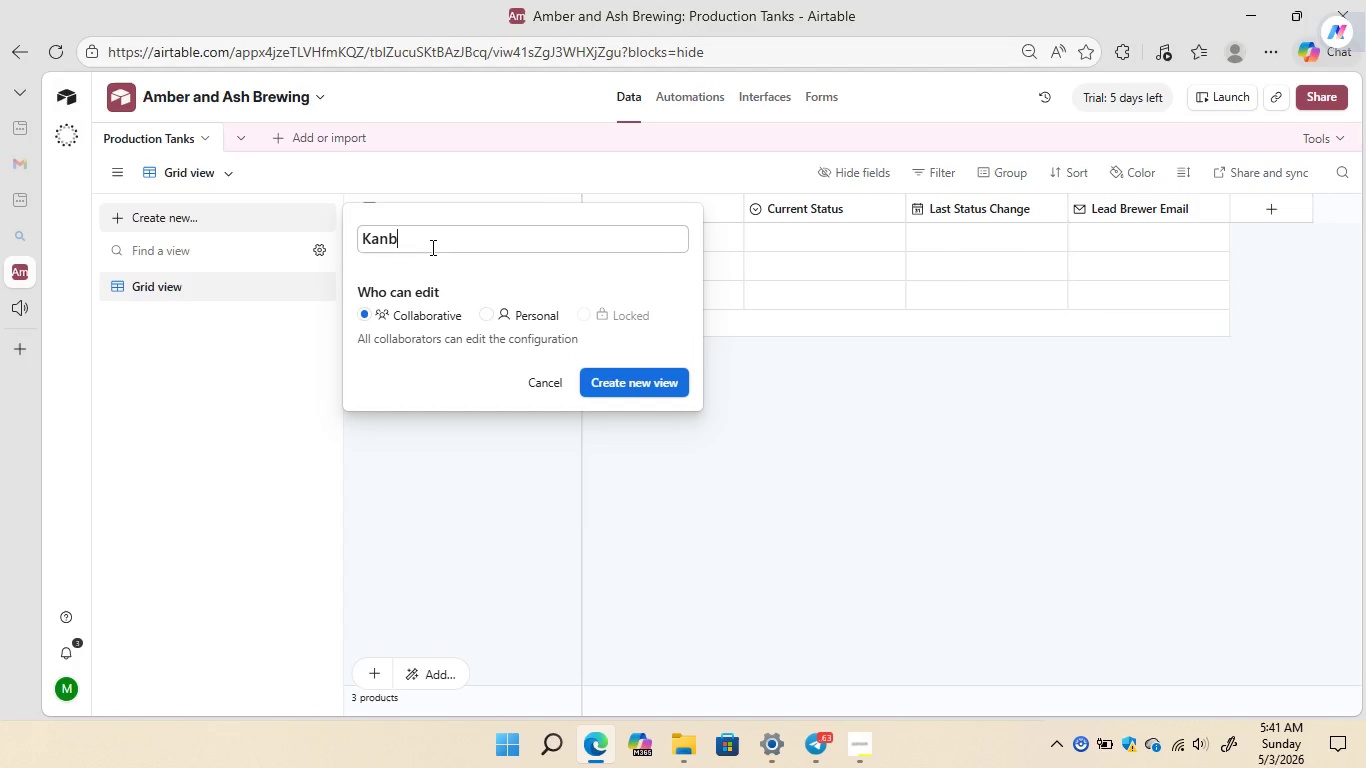 
key(Backspace)
 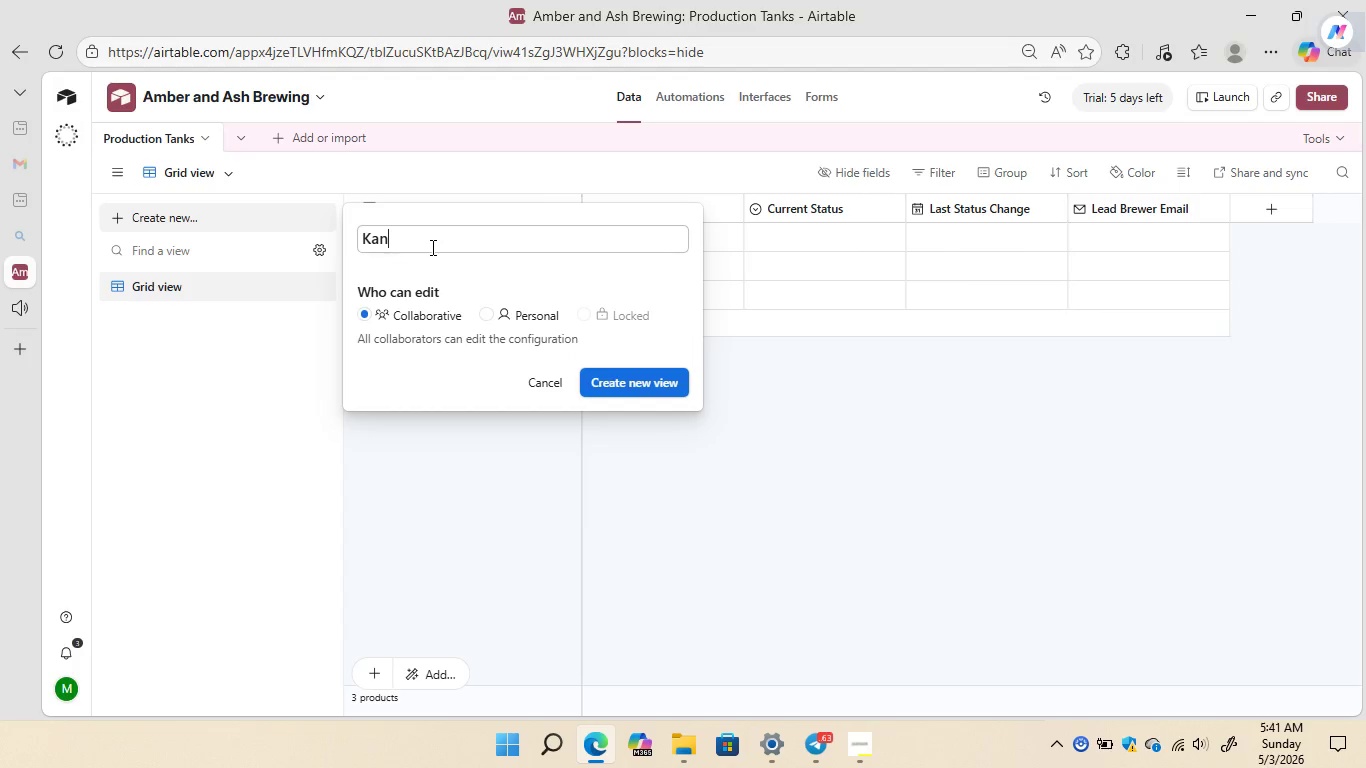 
key(Backspace)
 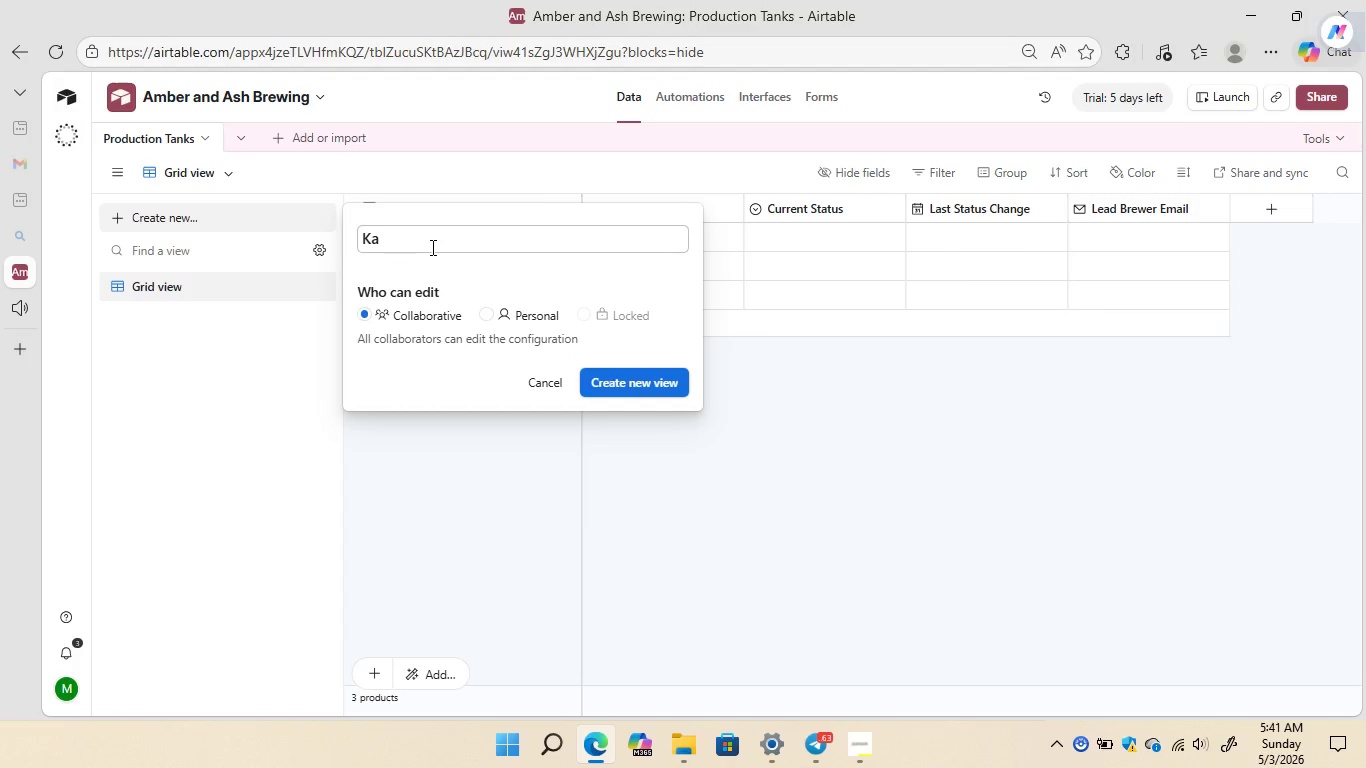 
key(Backspace)
 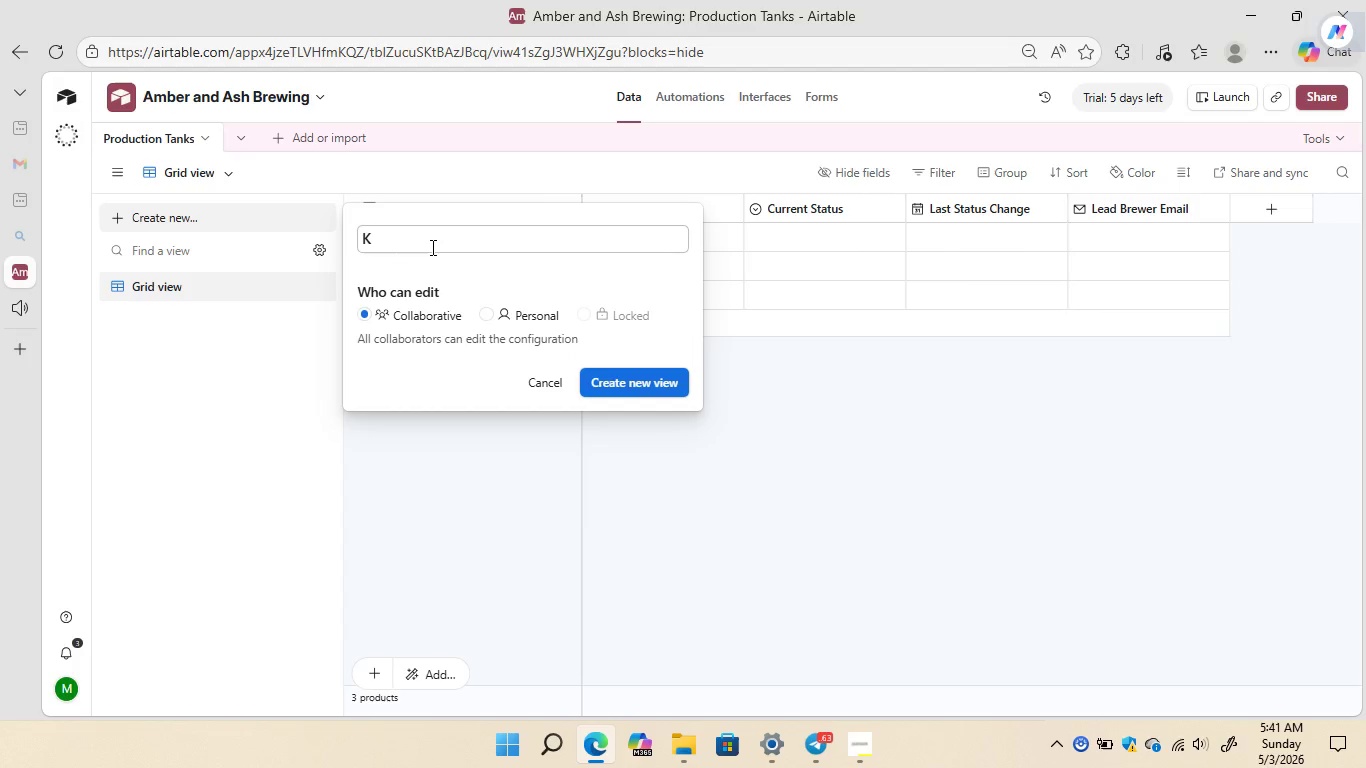 
key(Backspace)
 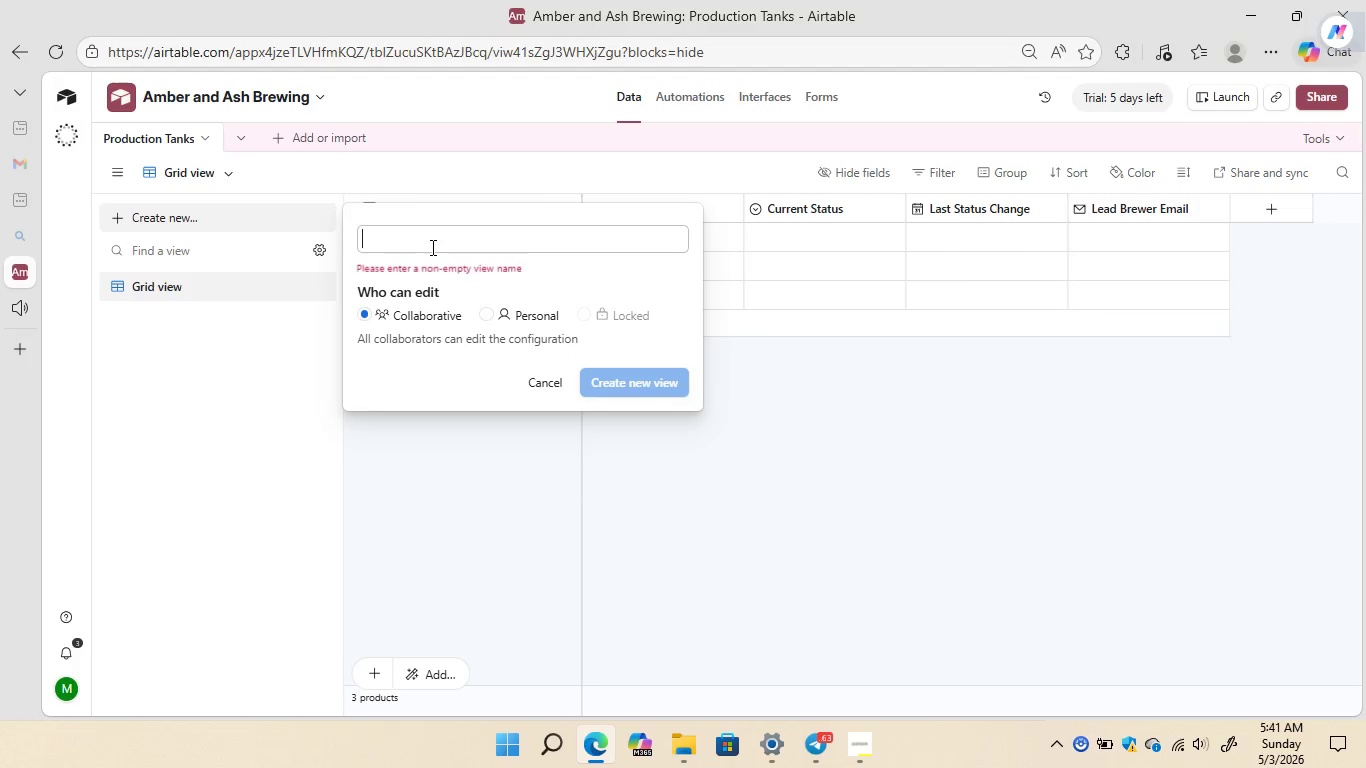 
key(Backspace)
 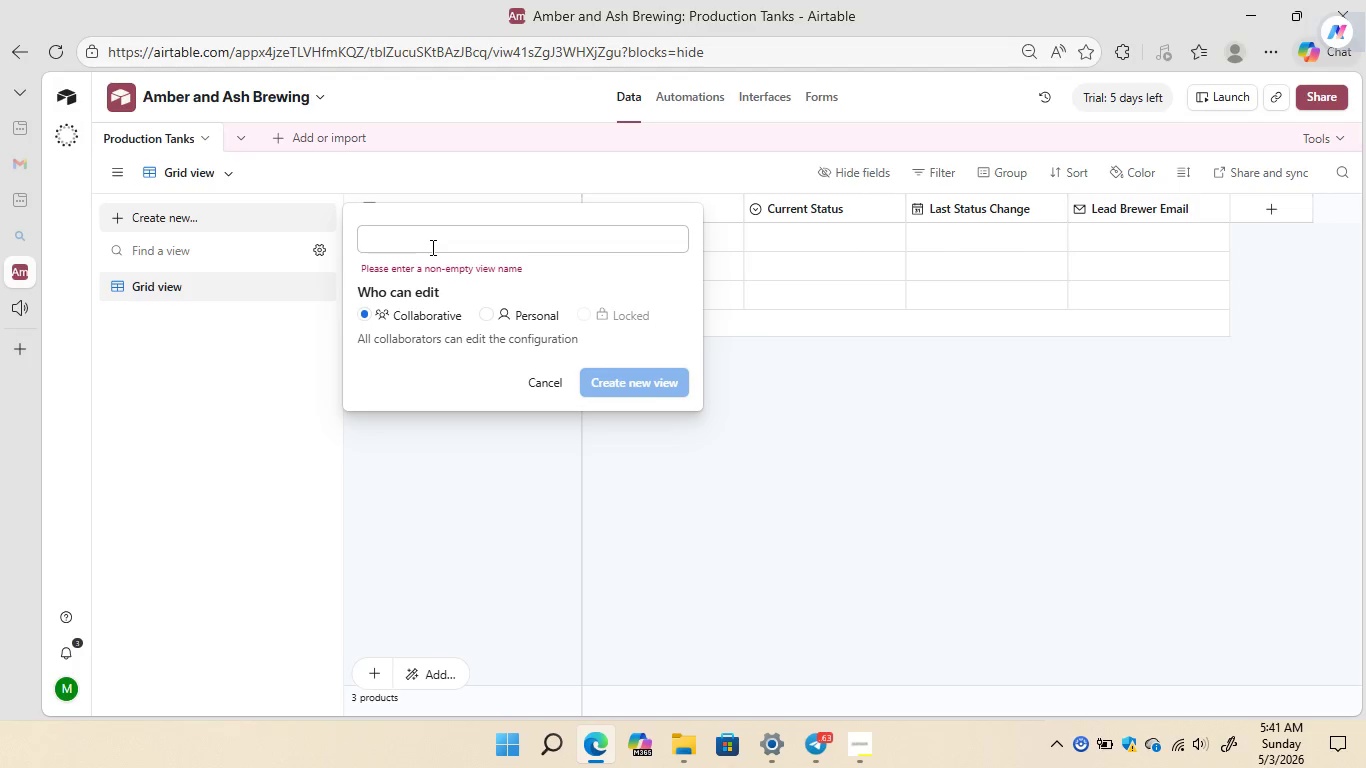 
type(Brewery Fllor Status)
 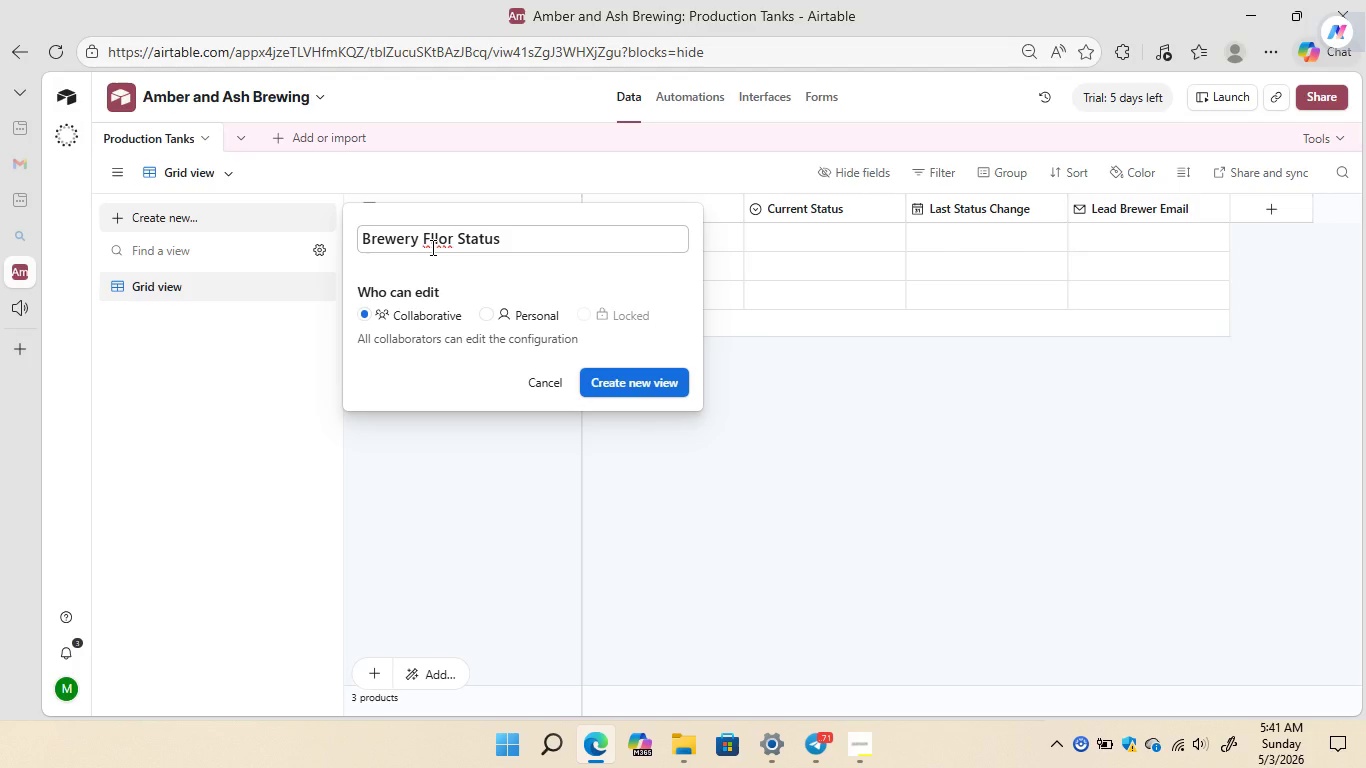 
left_click([438, 243])
 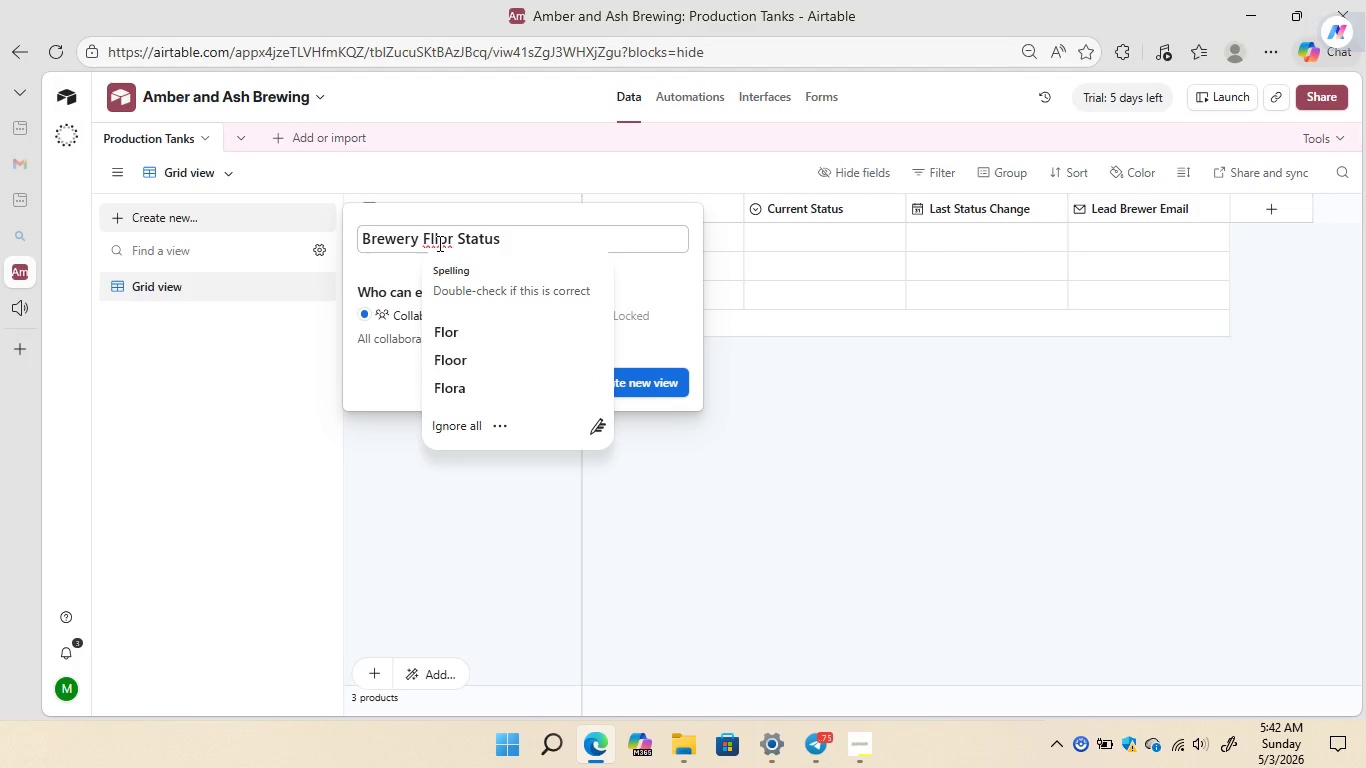 
key(Backspace)
 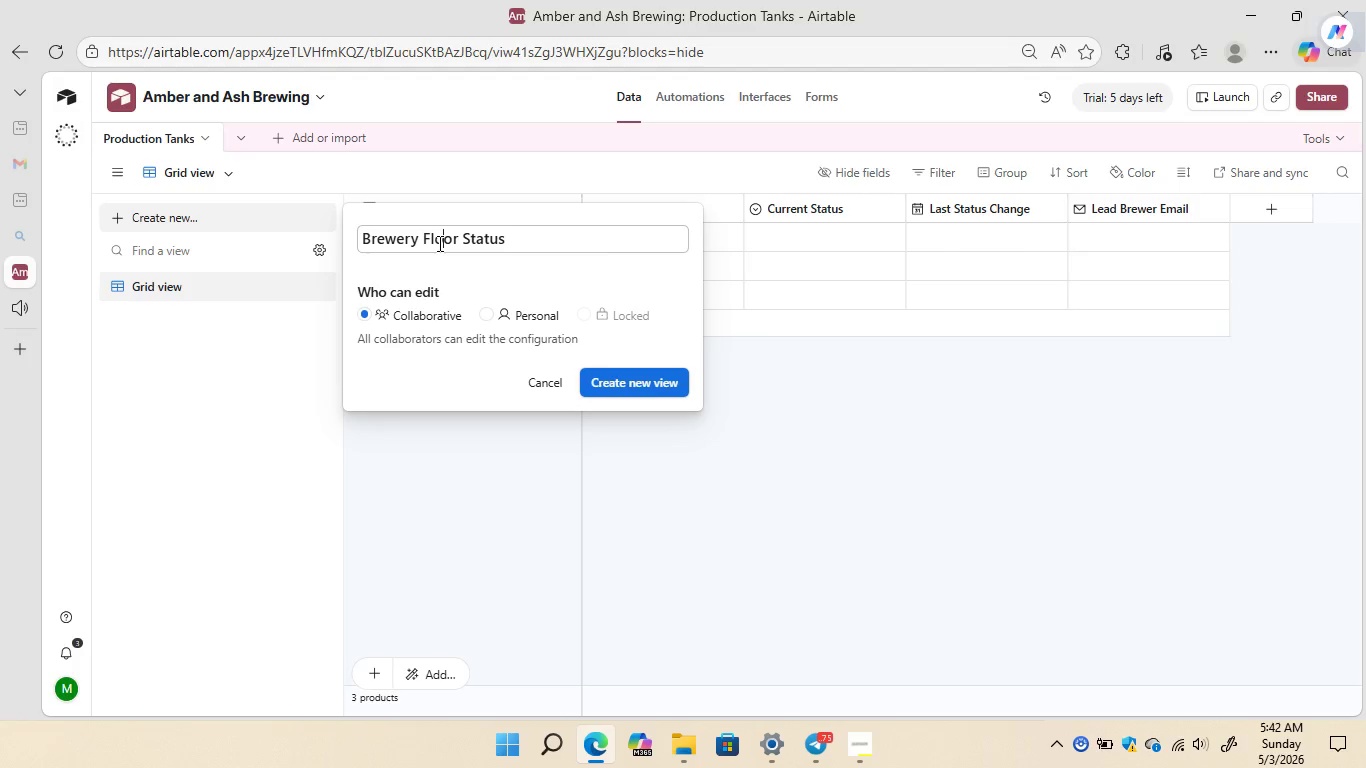 
key(O)
 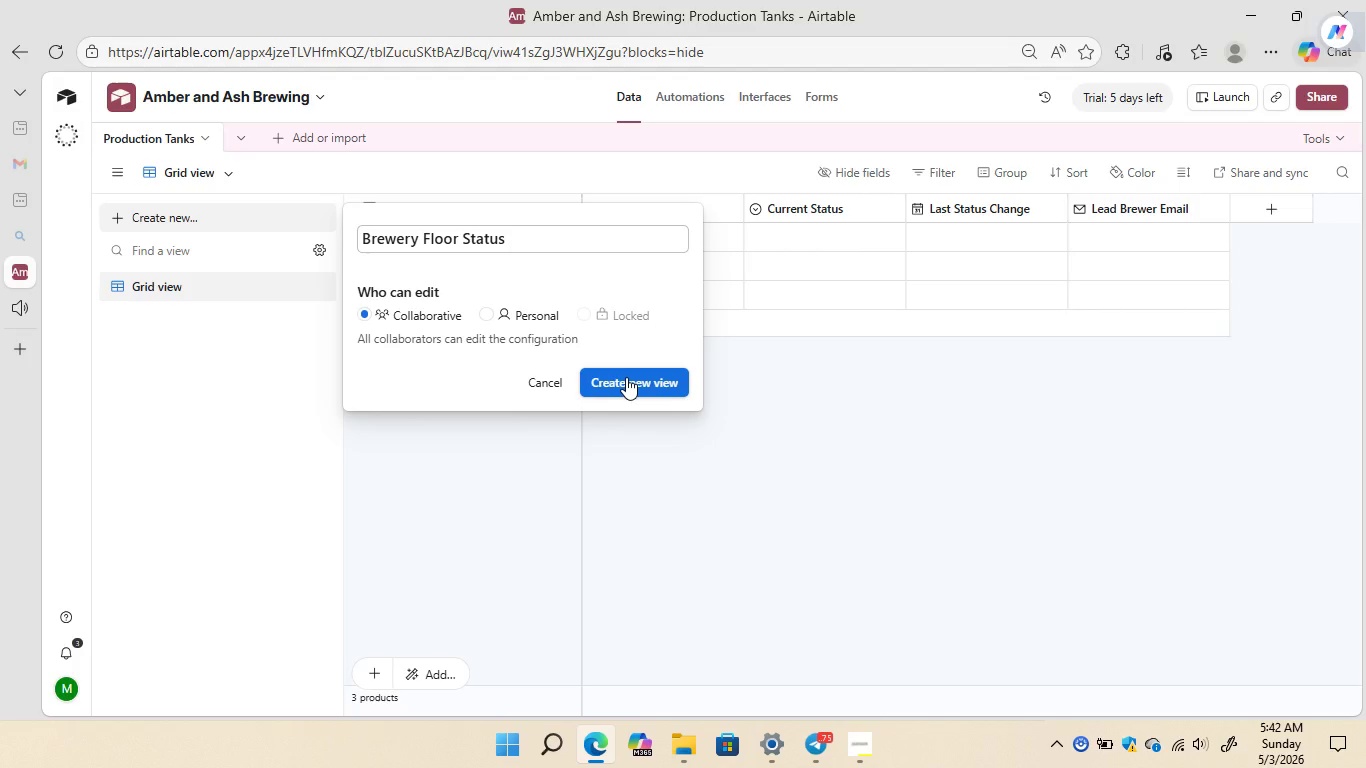 
wait(9.75)
 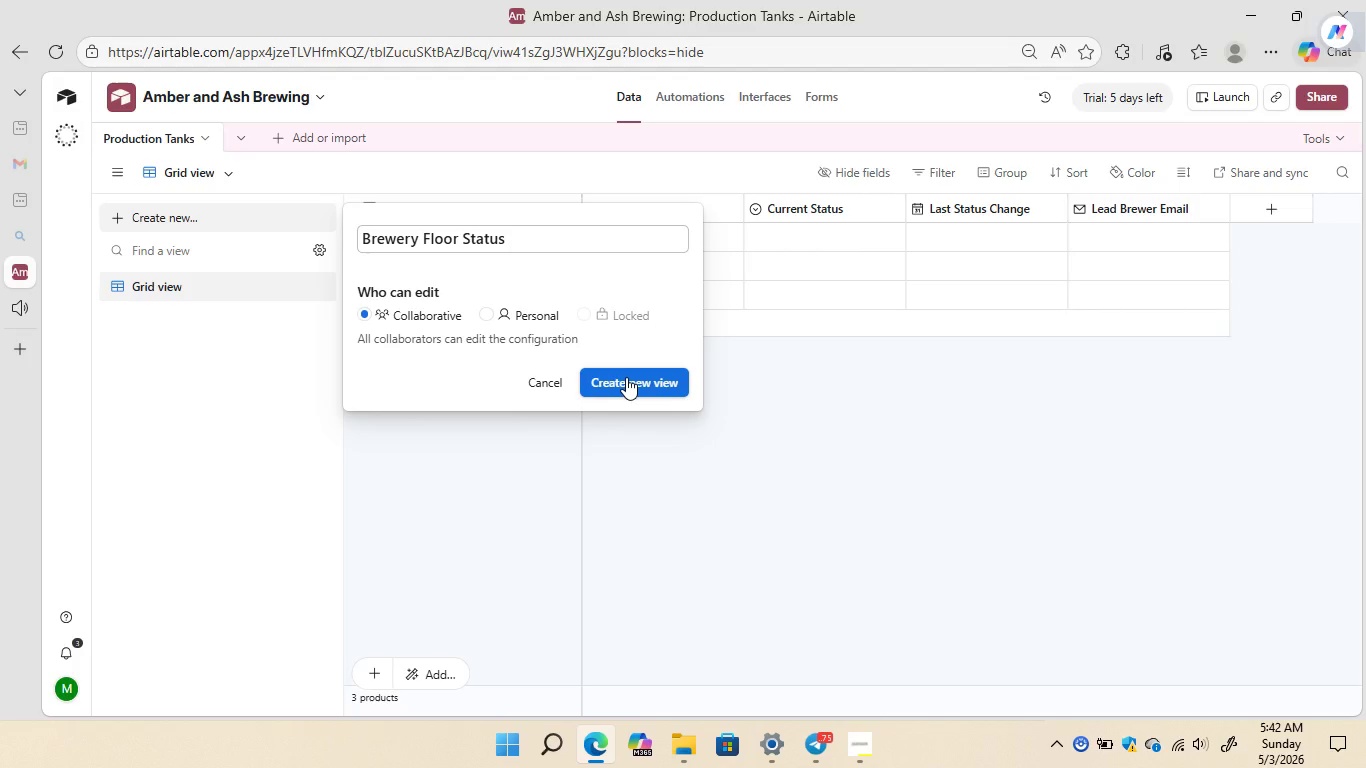 
left_click([626, 377])
 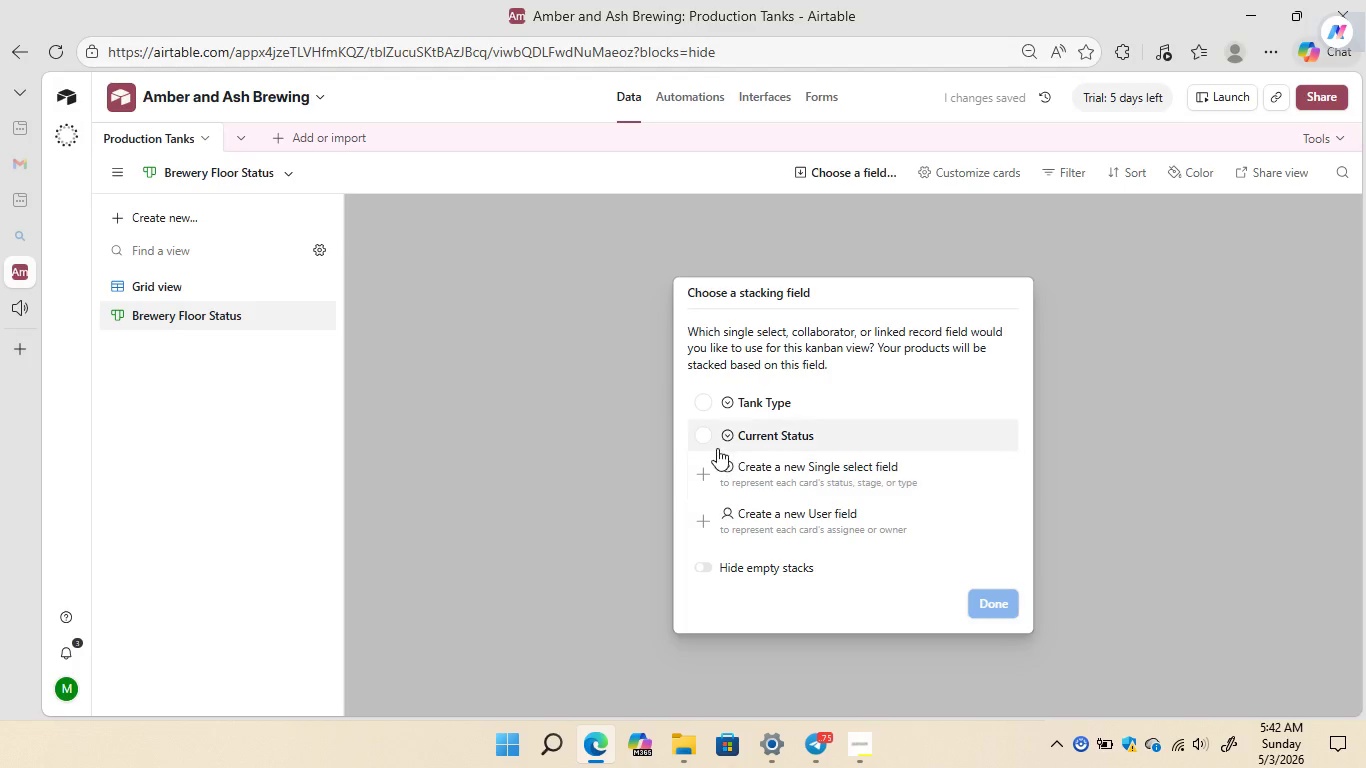 
left_click([726, 435])
 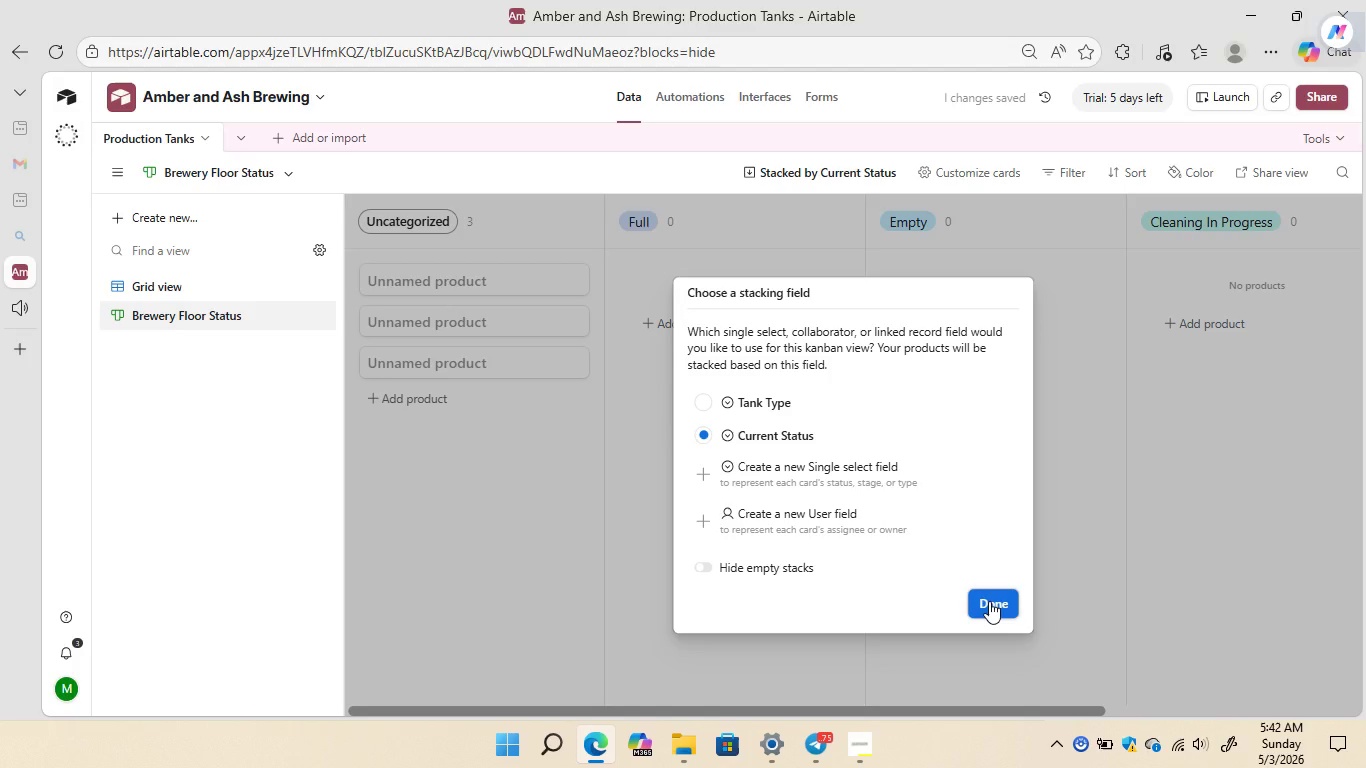 
left_click([989, 601])
 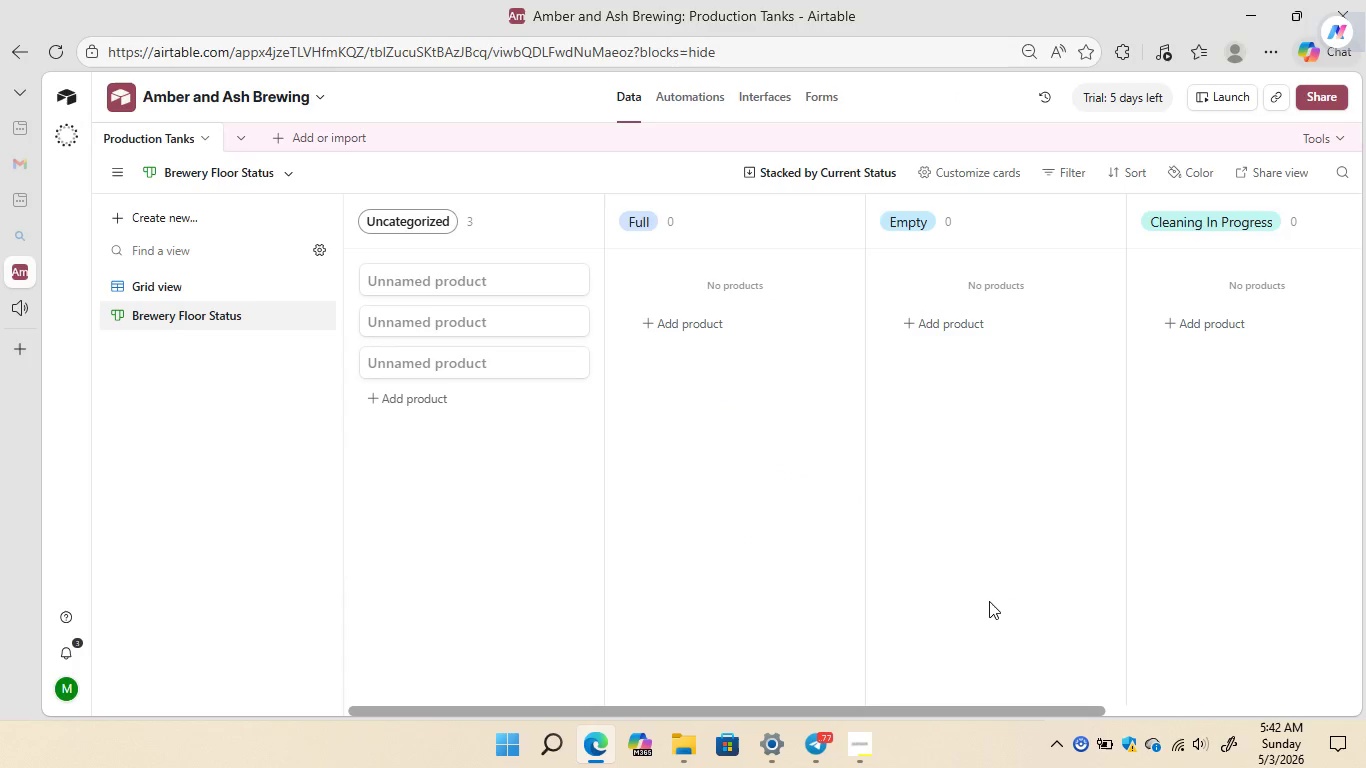 
wait(11.31)
 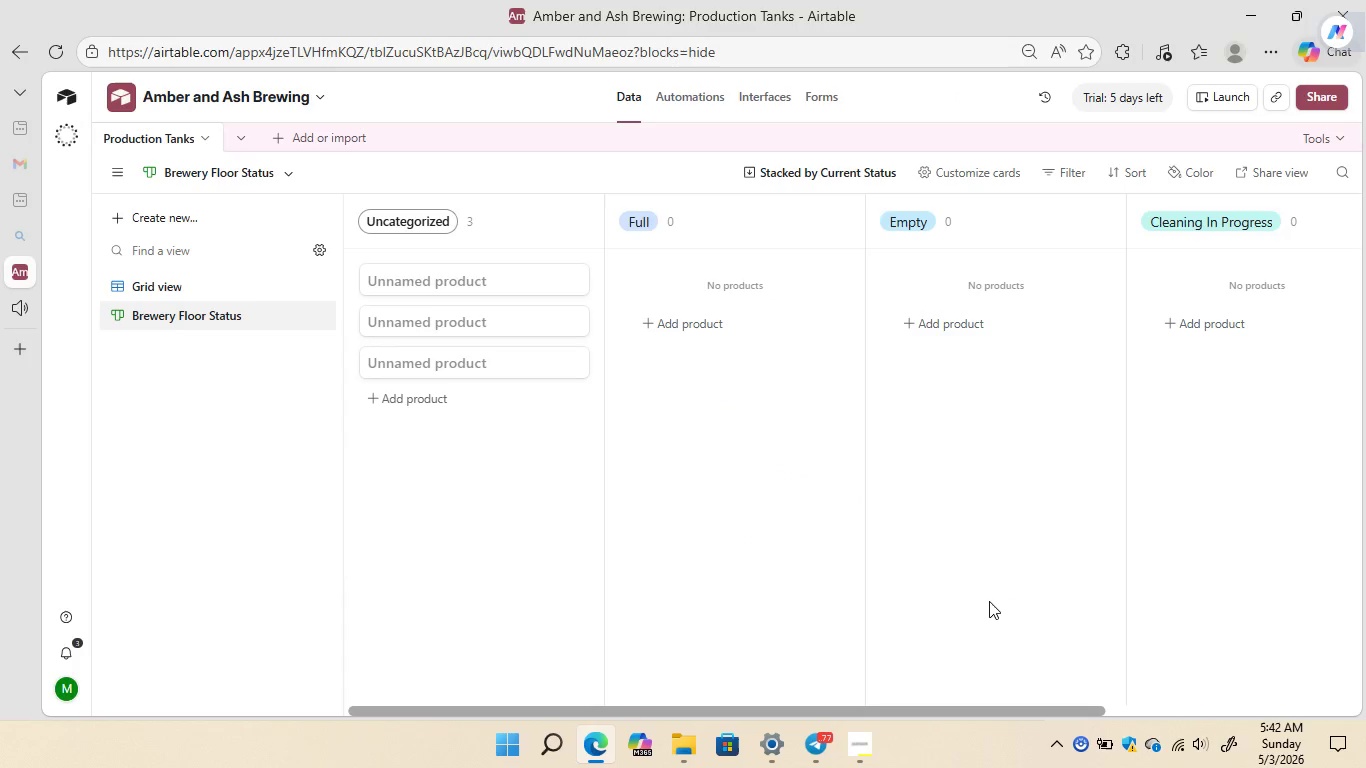 
left_click([176, 214])
 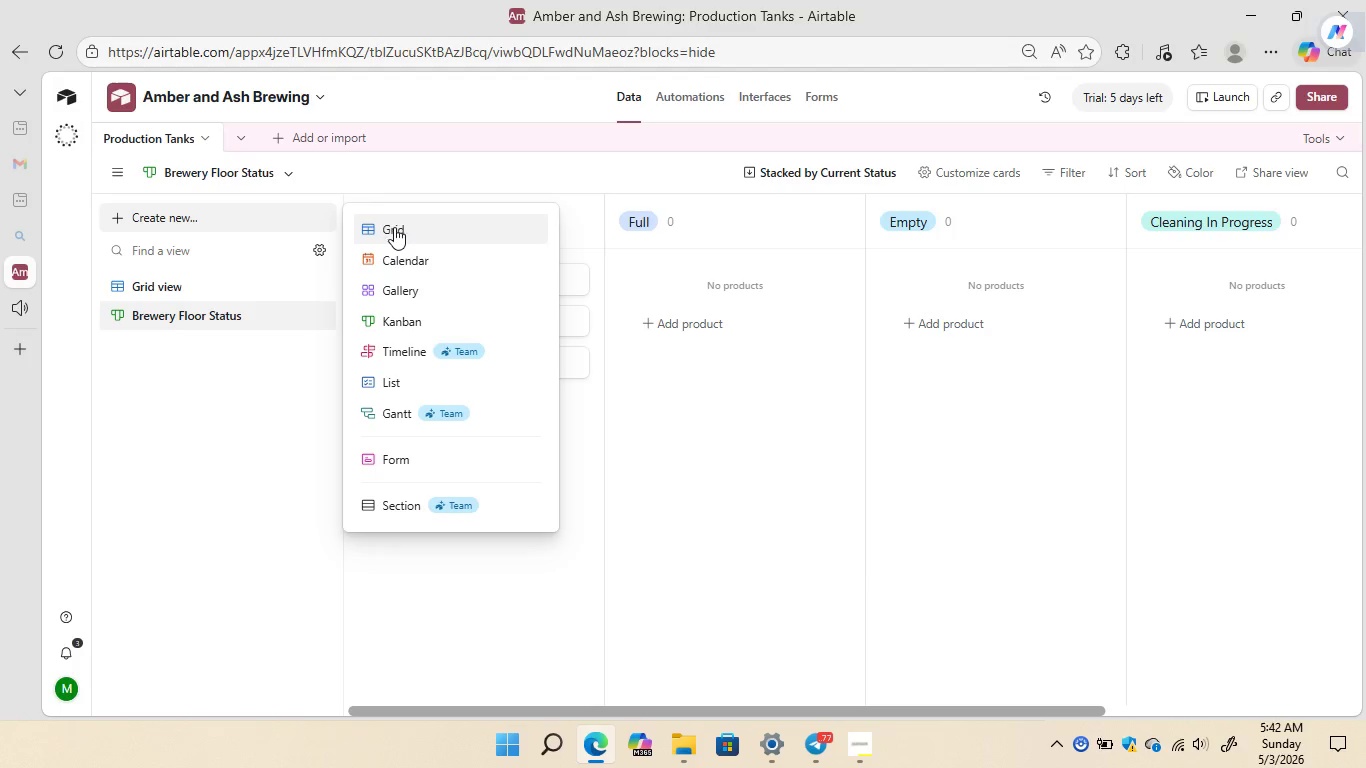 
left_click([394, 226])
 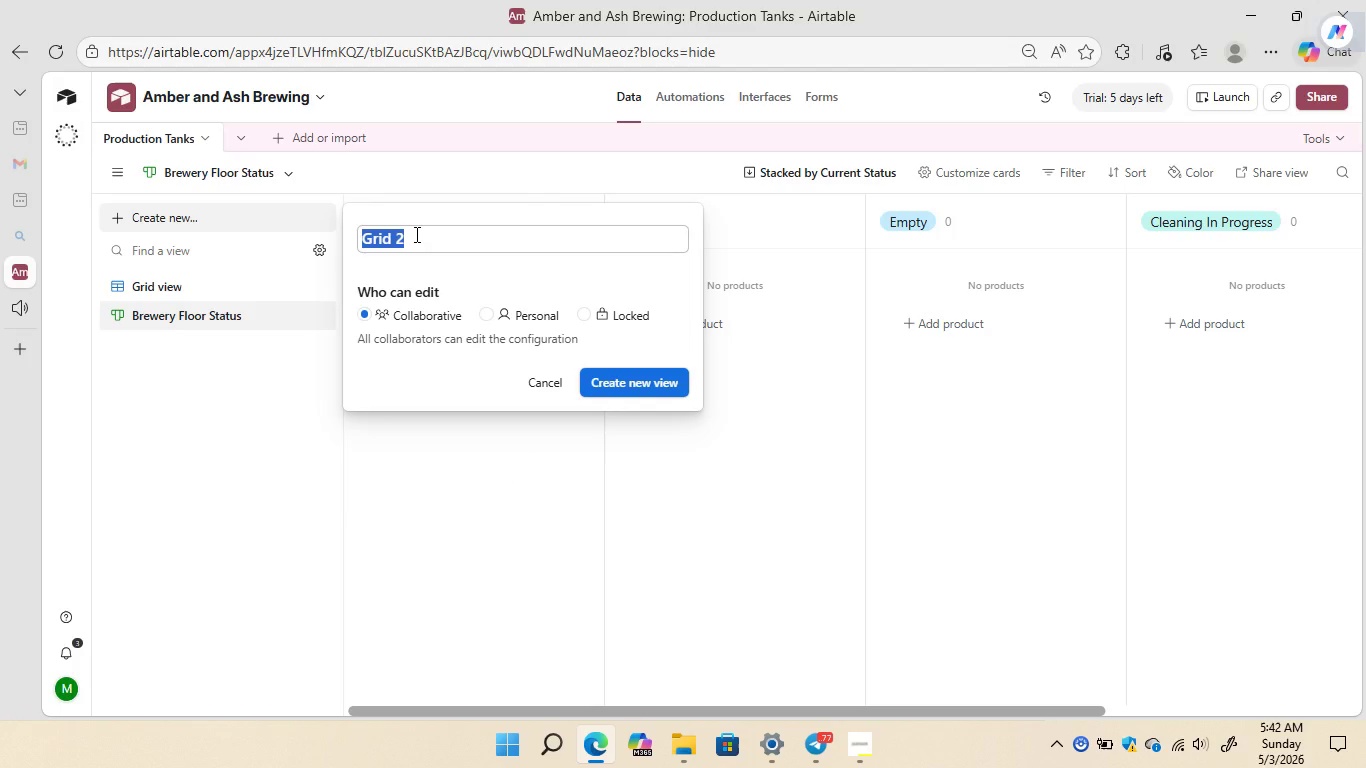 
left_click([415, 234])
 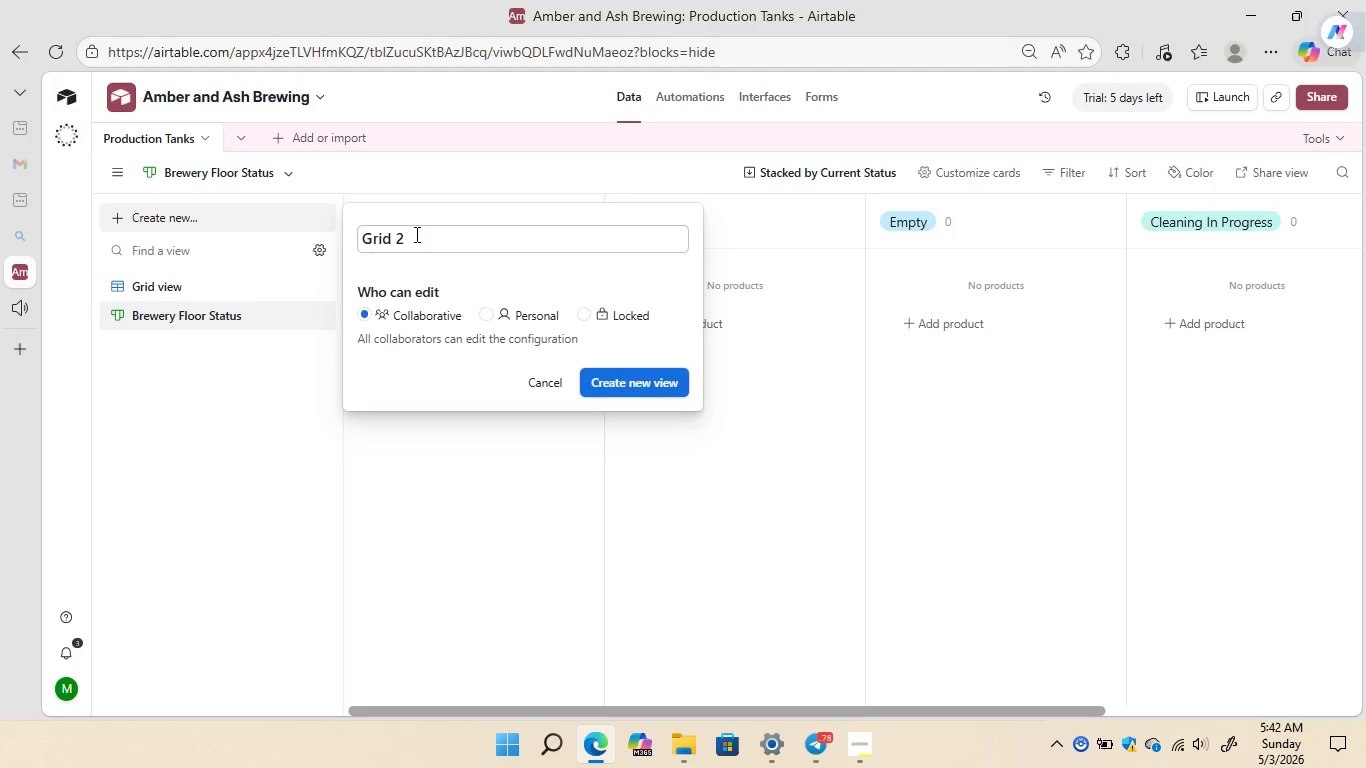 
key(Backspace)
 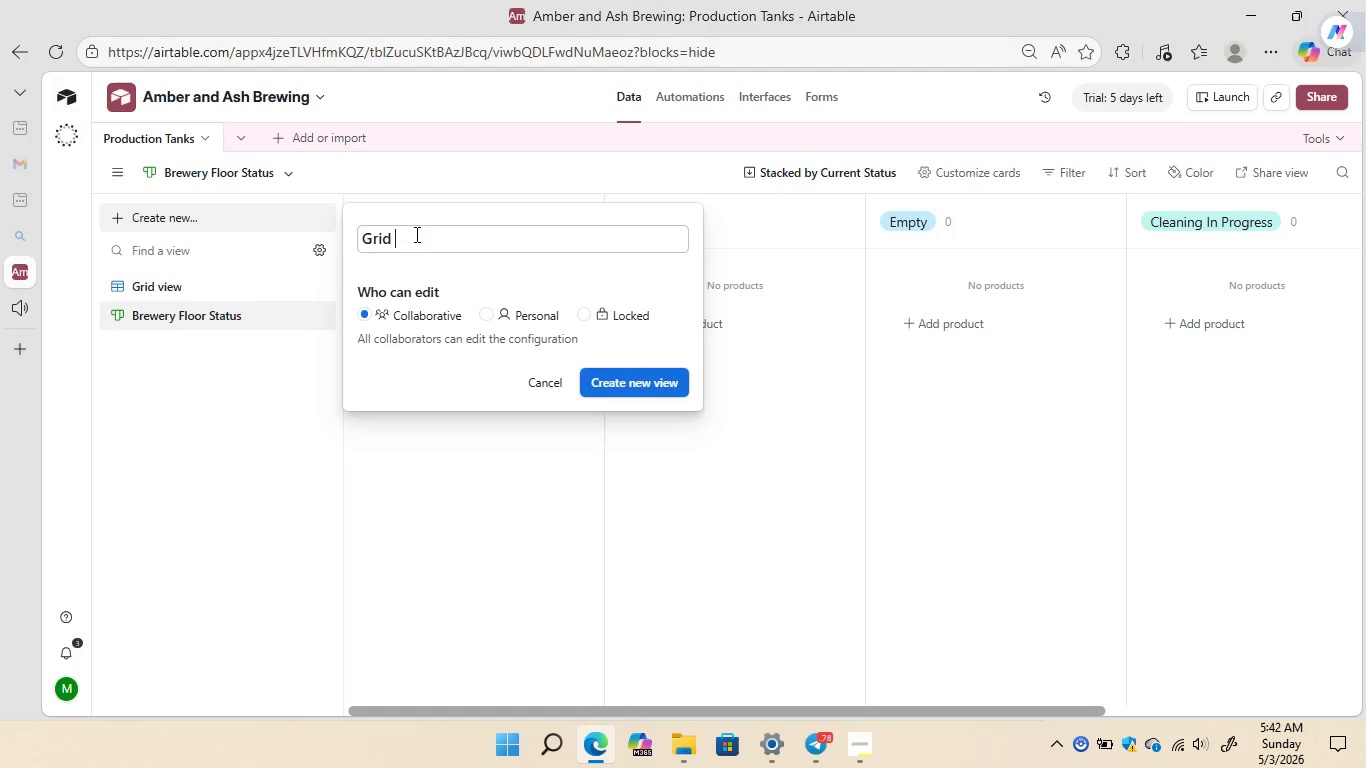 
key(Backspace)
 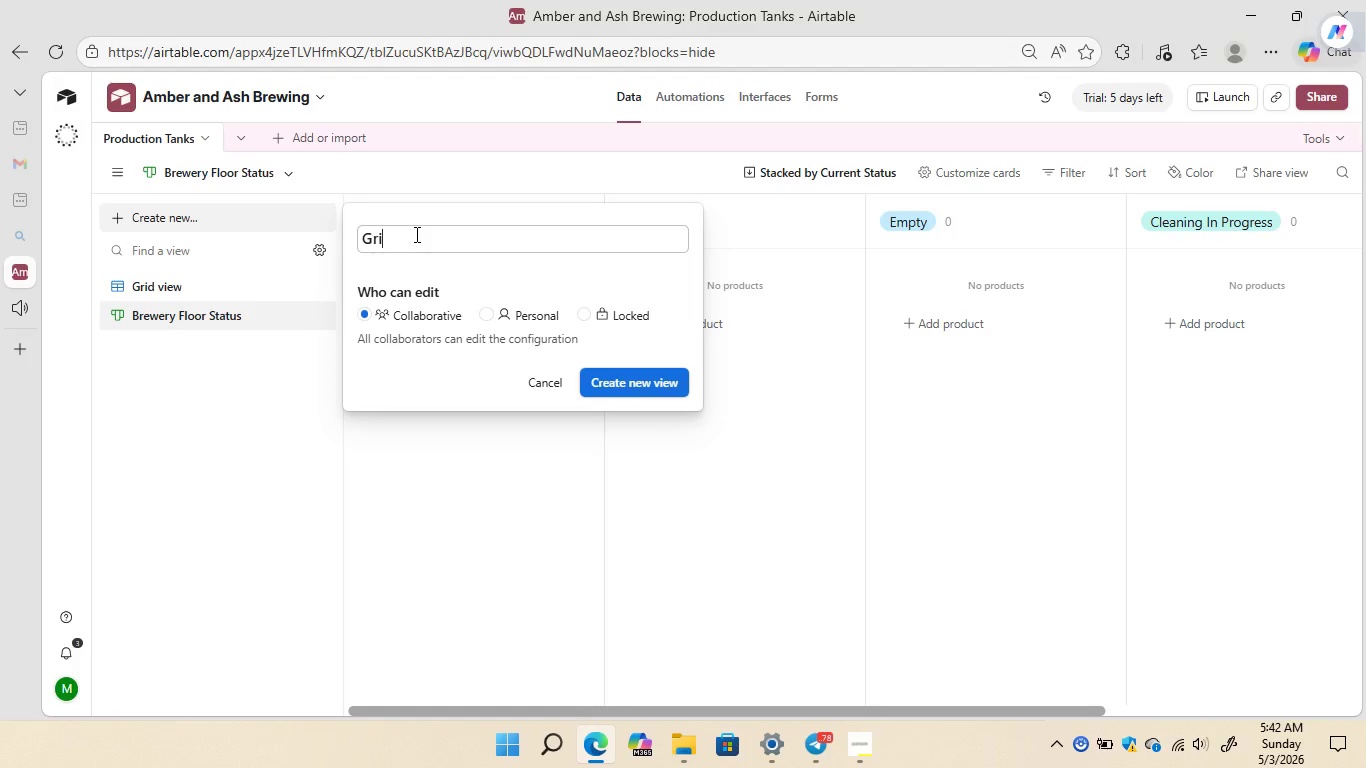 
key(Backspace)
 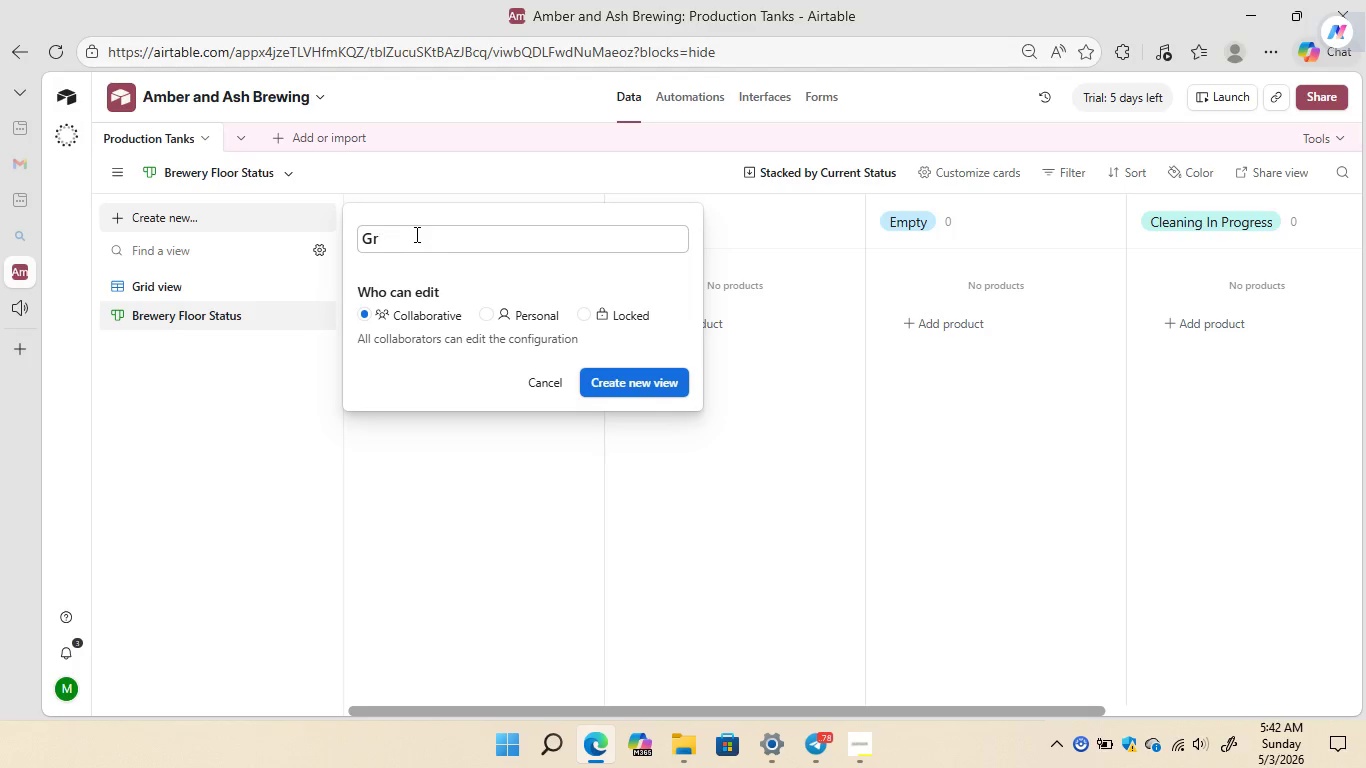 
key(Backspace)
 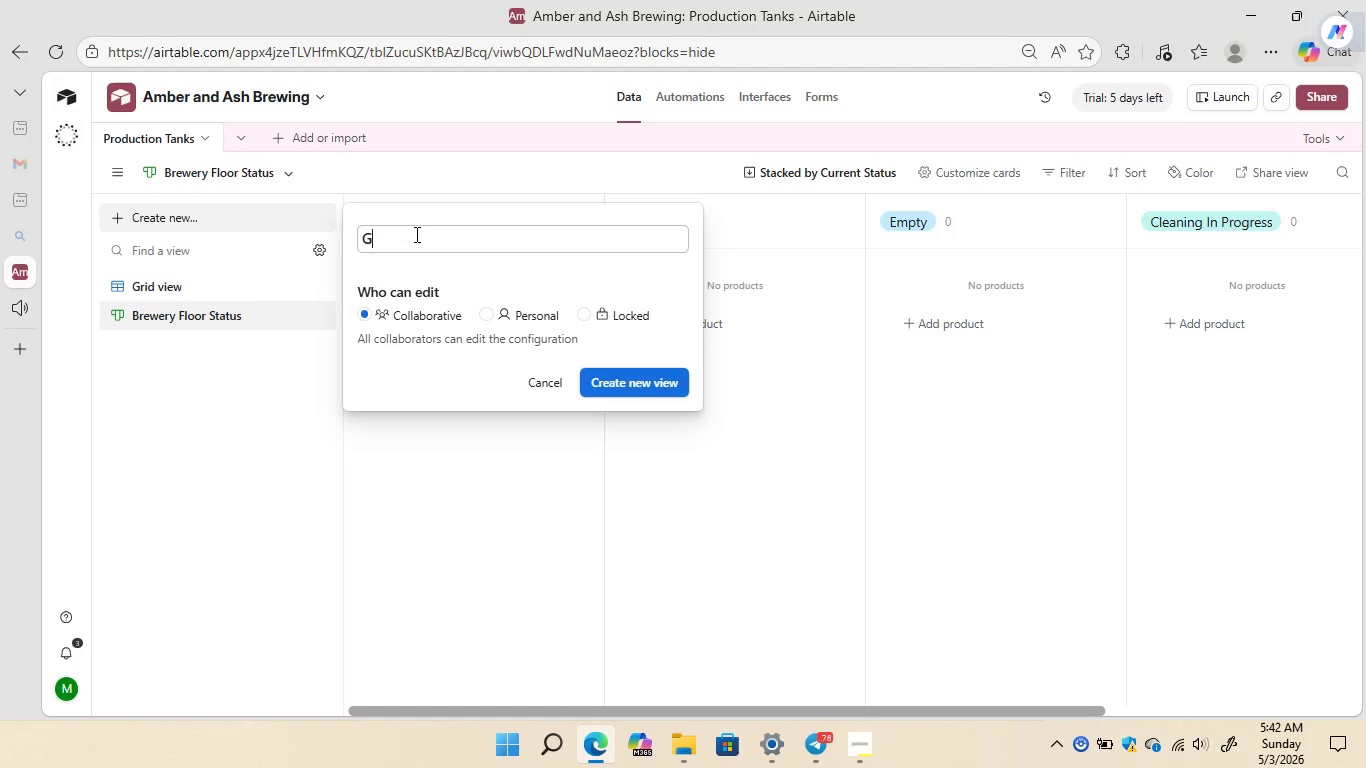 
key(Backspace)
 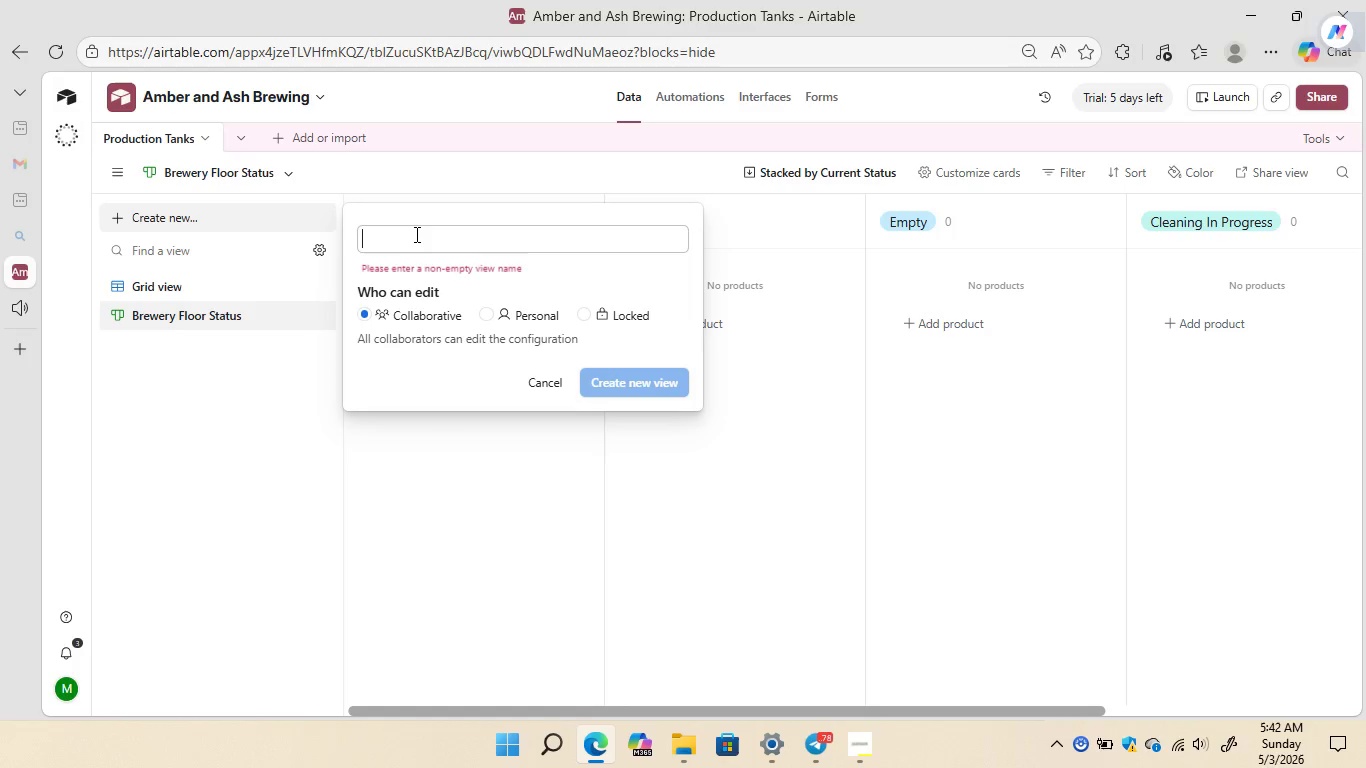 
key(Backspace)
 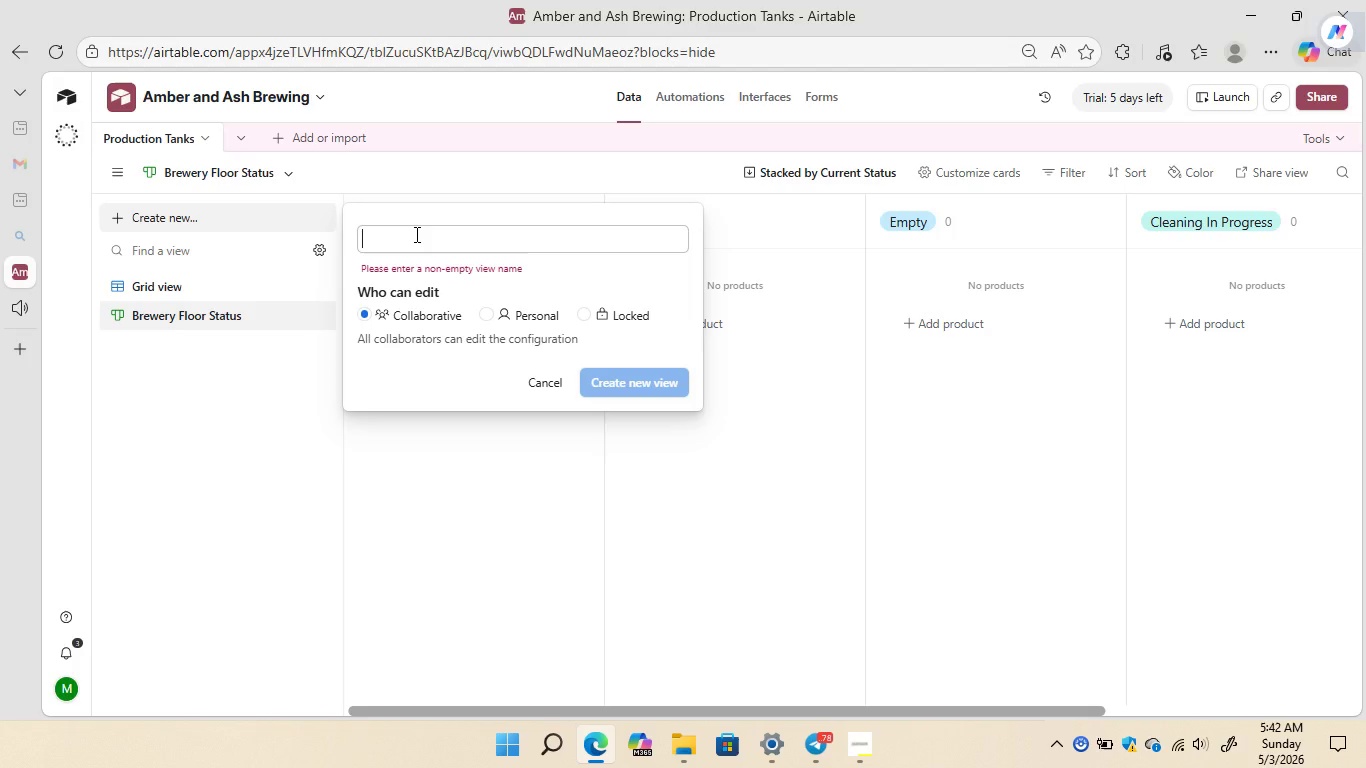 
type(PRIOrity Cleaning)
 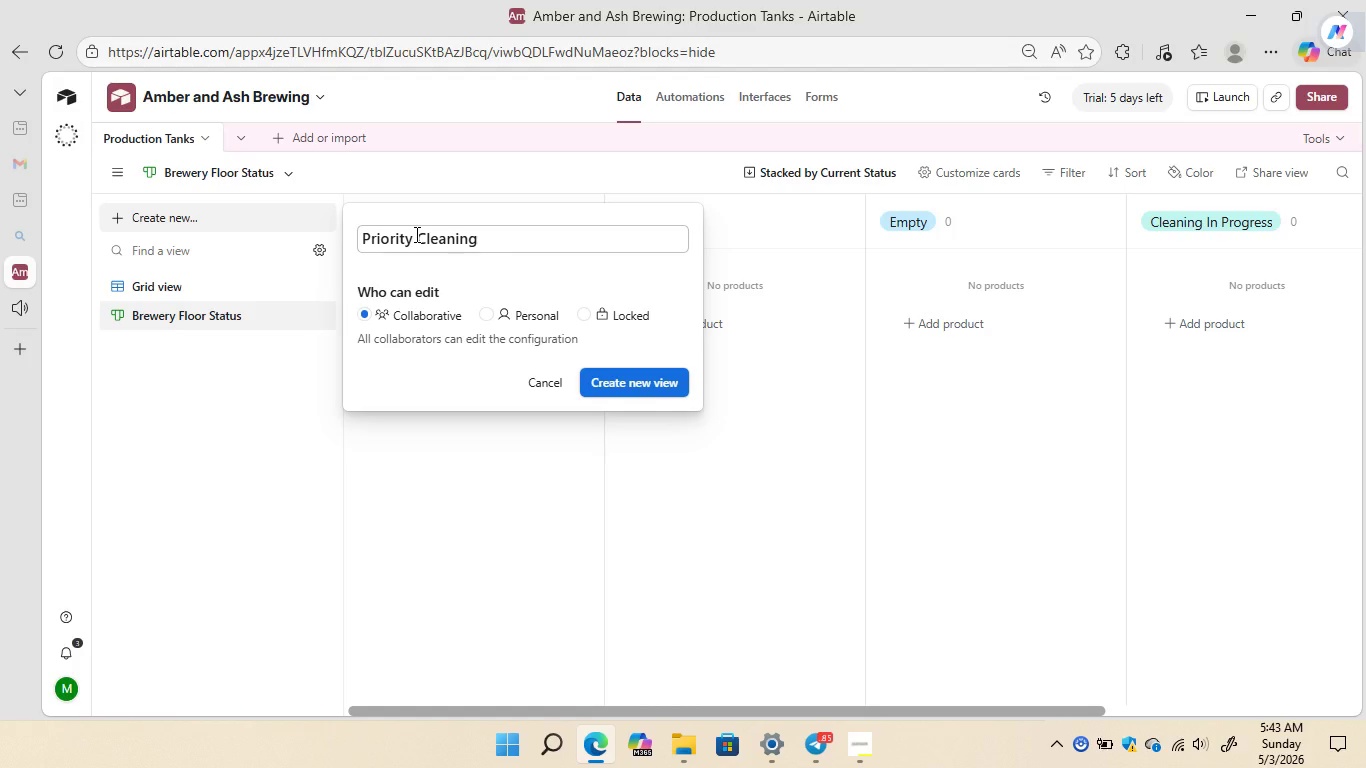 
wait(5.84)
 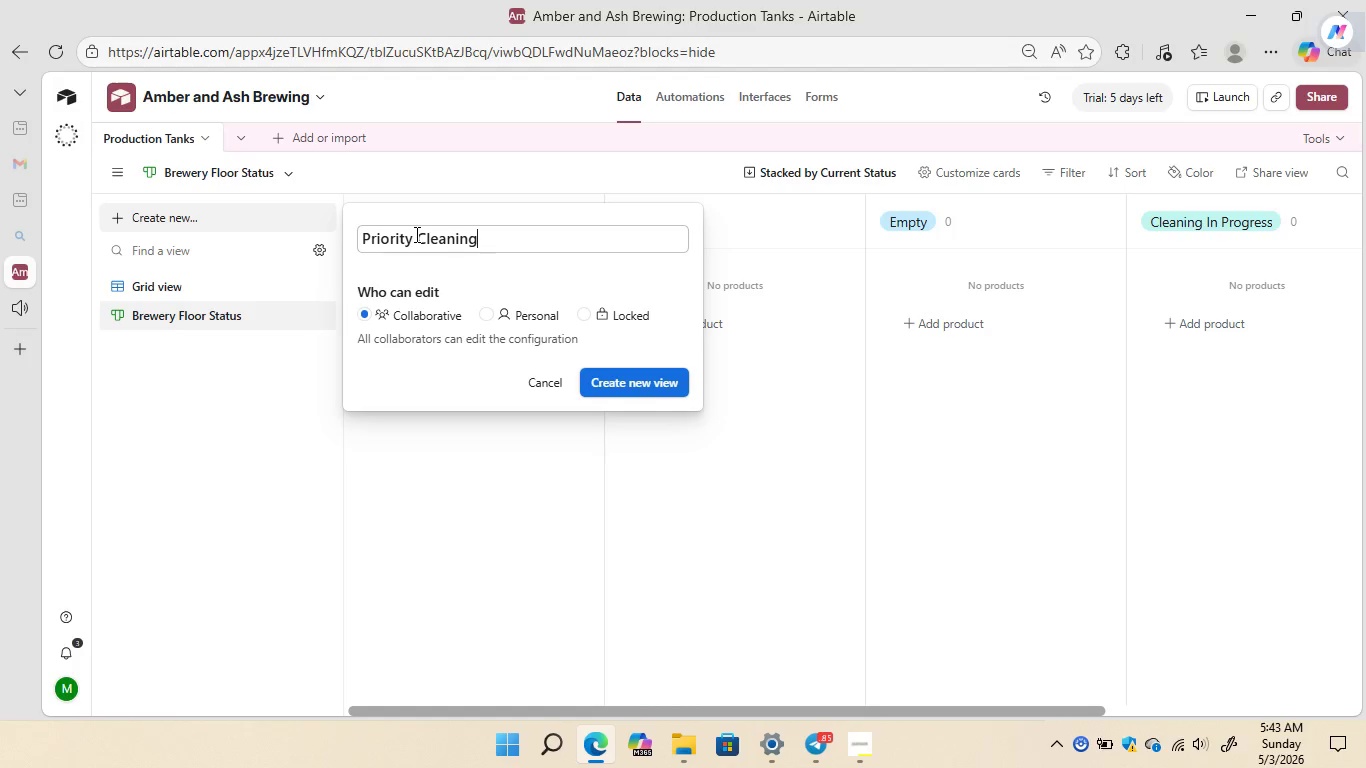 
left_click([640, 379])
 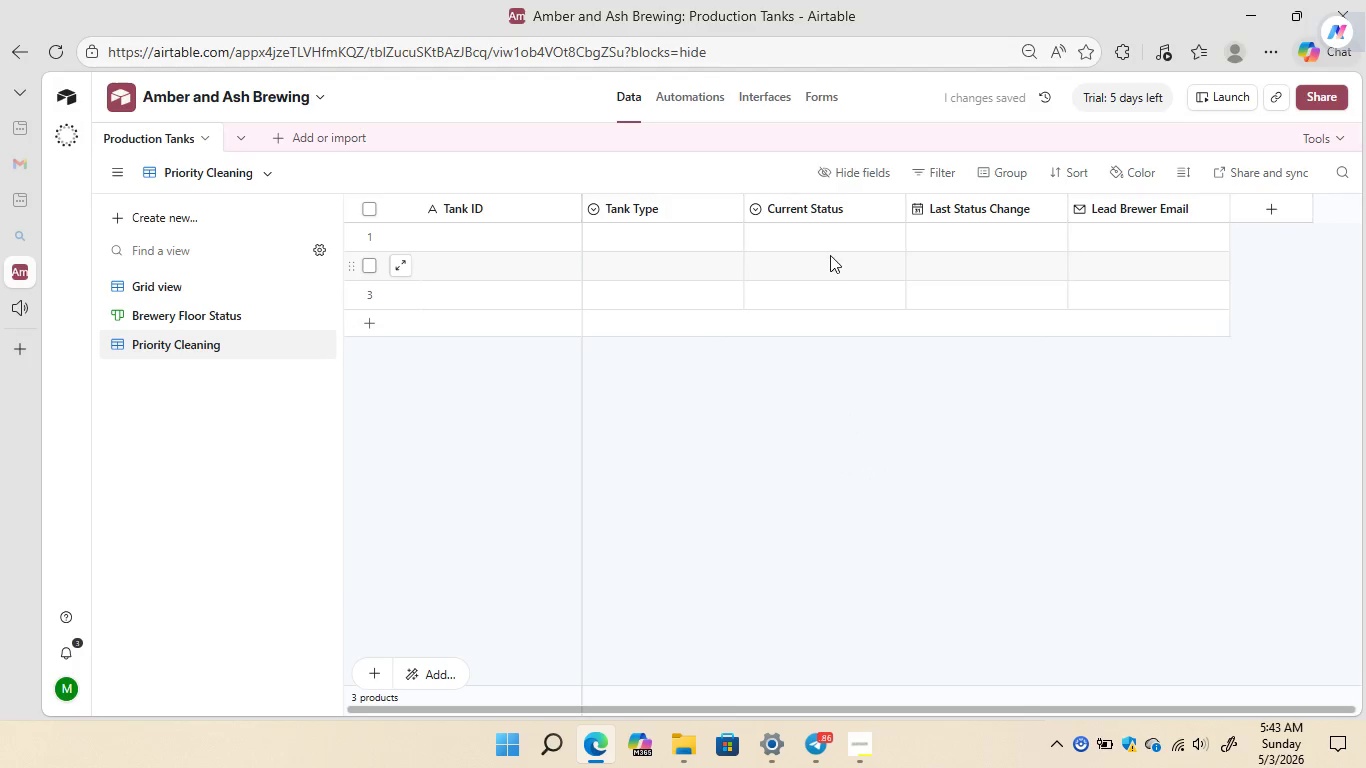 
wait(5.36)
 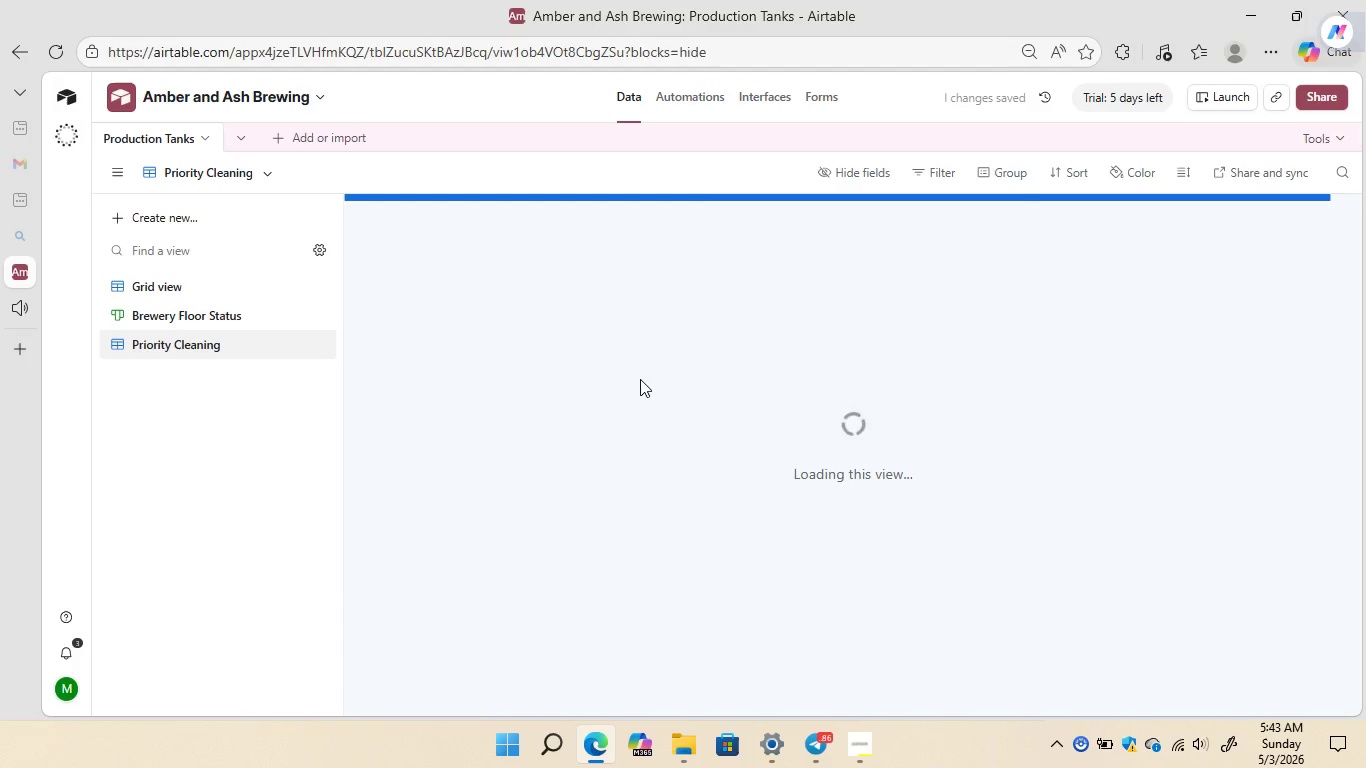 
left_click([938, 168])
 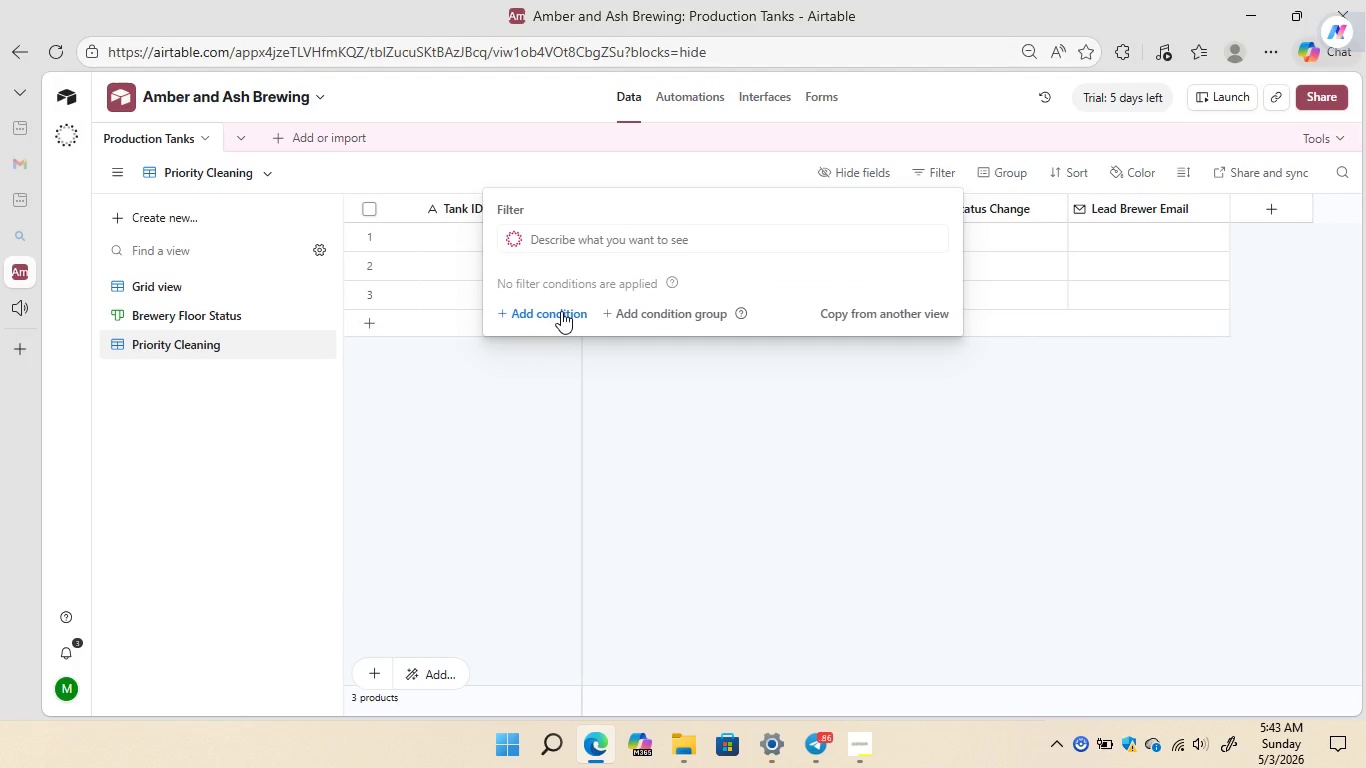 
left_click([561, 311])
 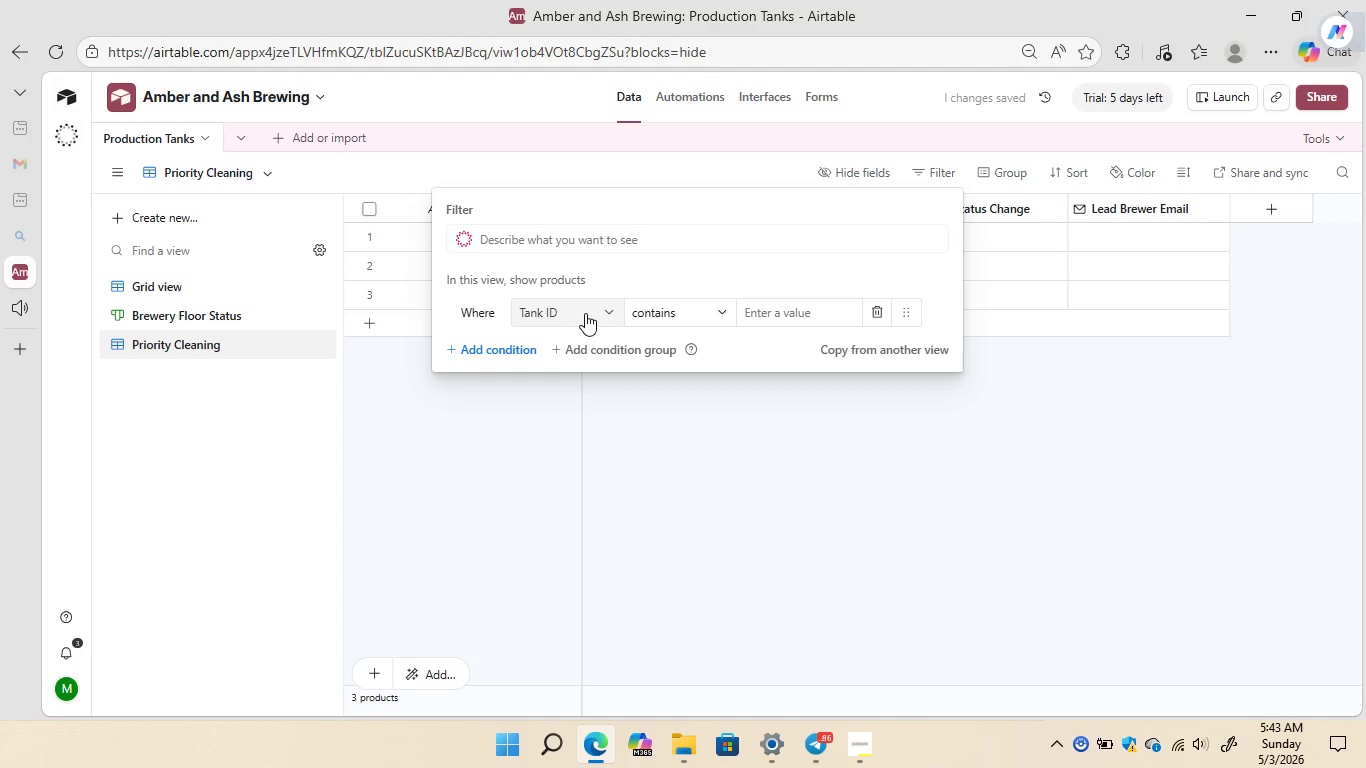 
wait(5.77)
 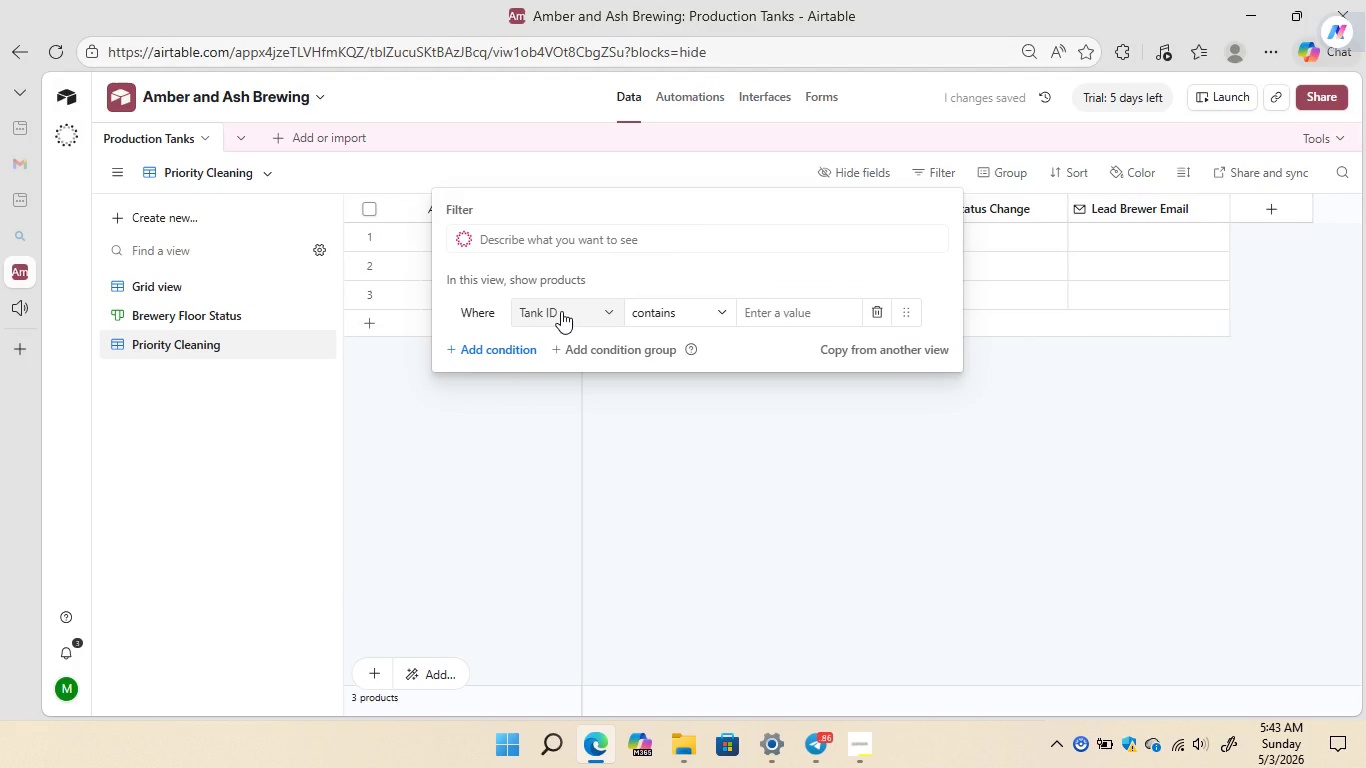 
left_click([601, 312])
 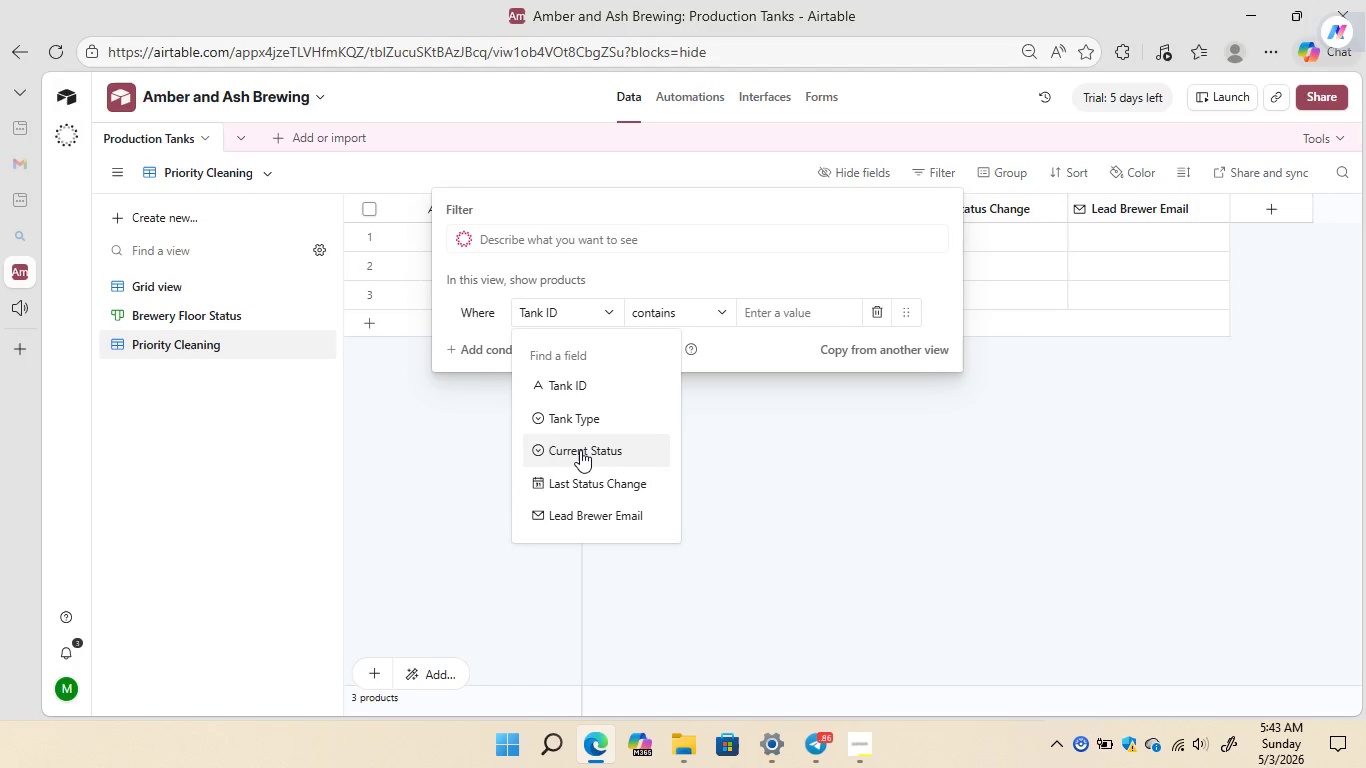 
left_click([578, 451])
 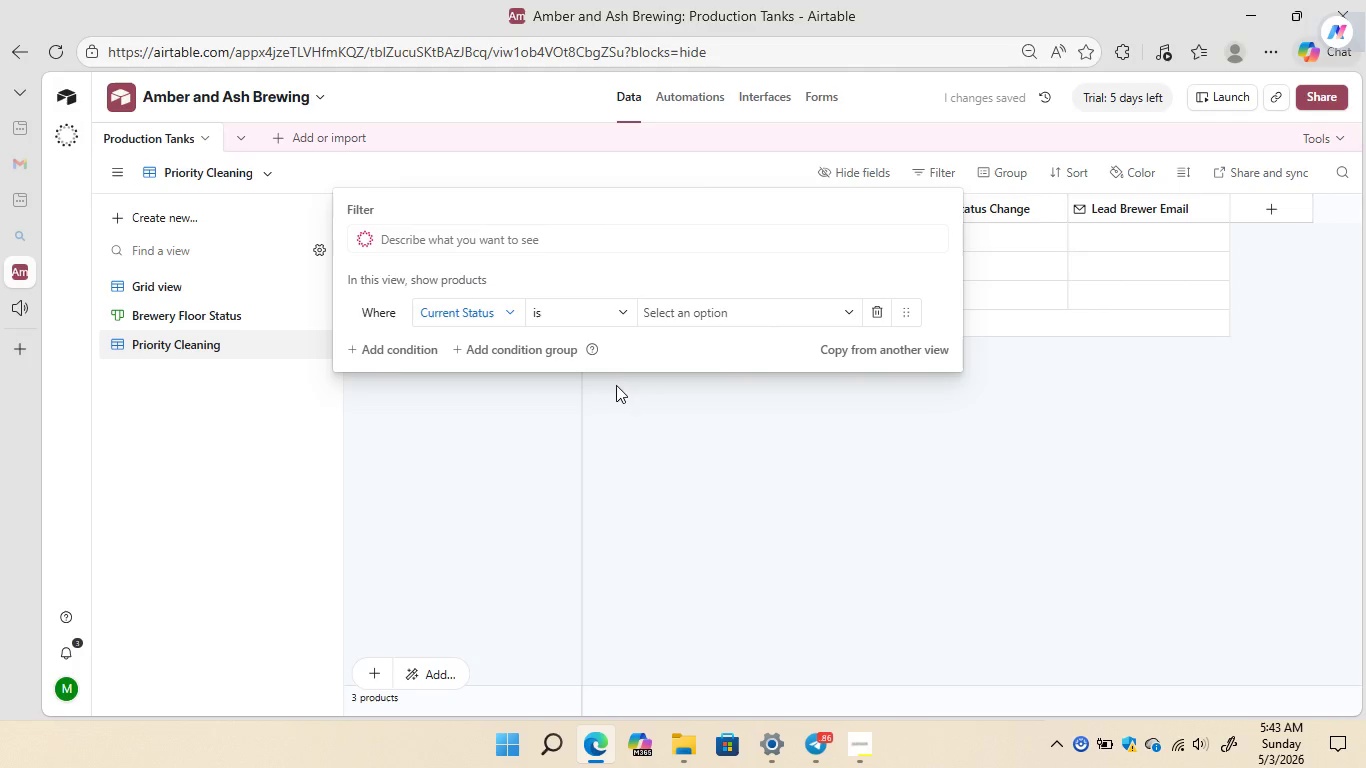 
wait(5.27)
 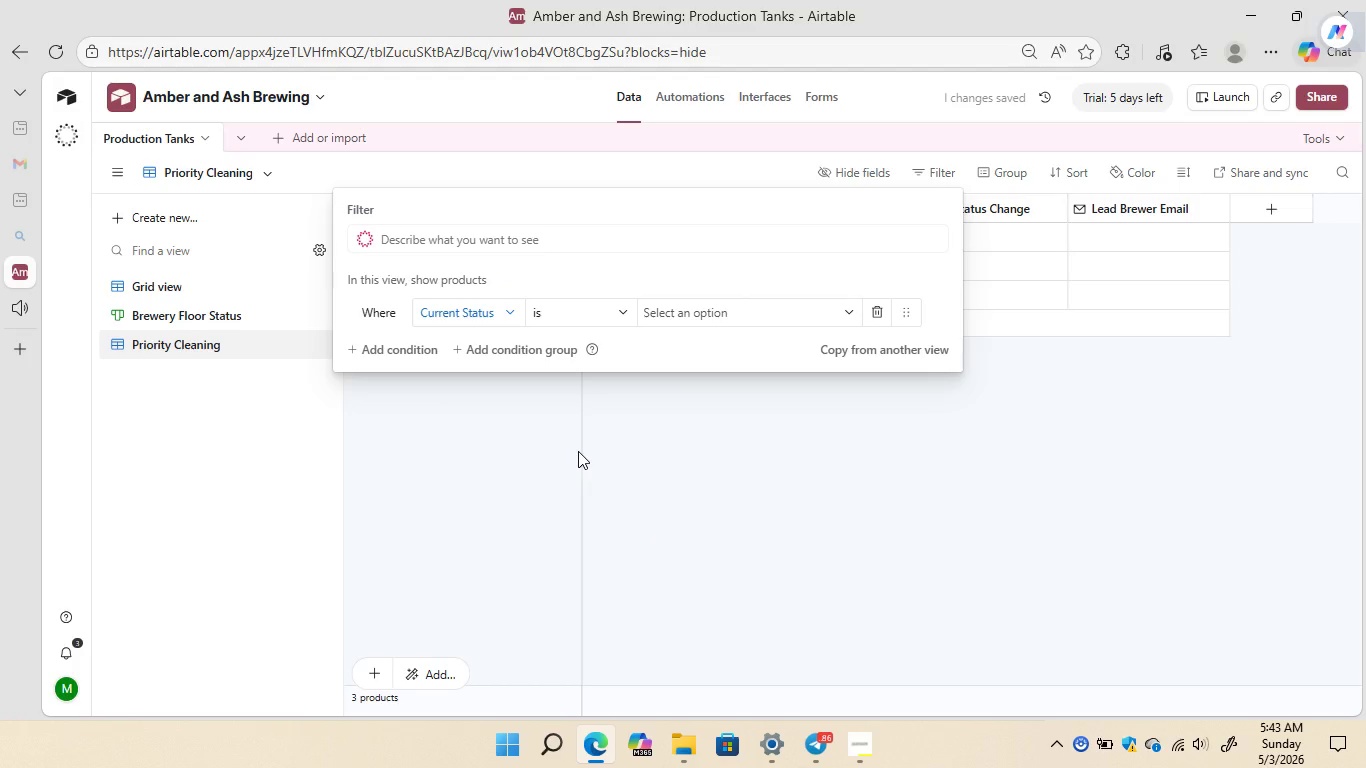 
left_click([681, 310])
 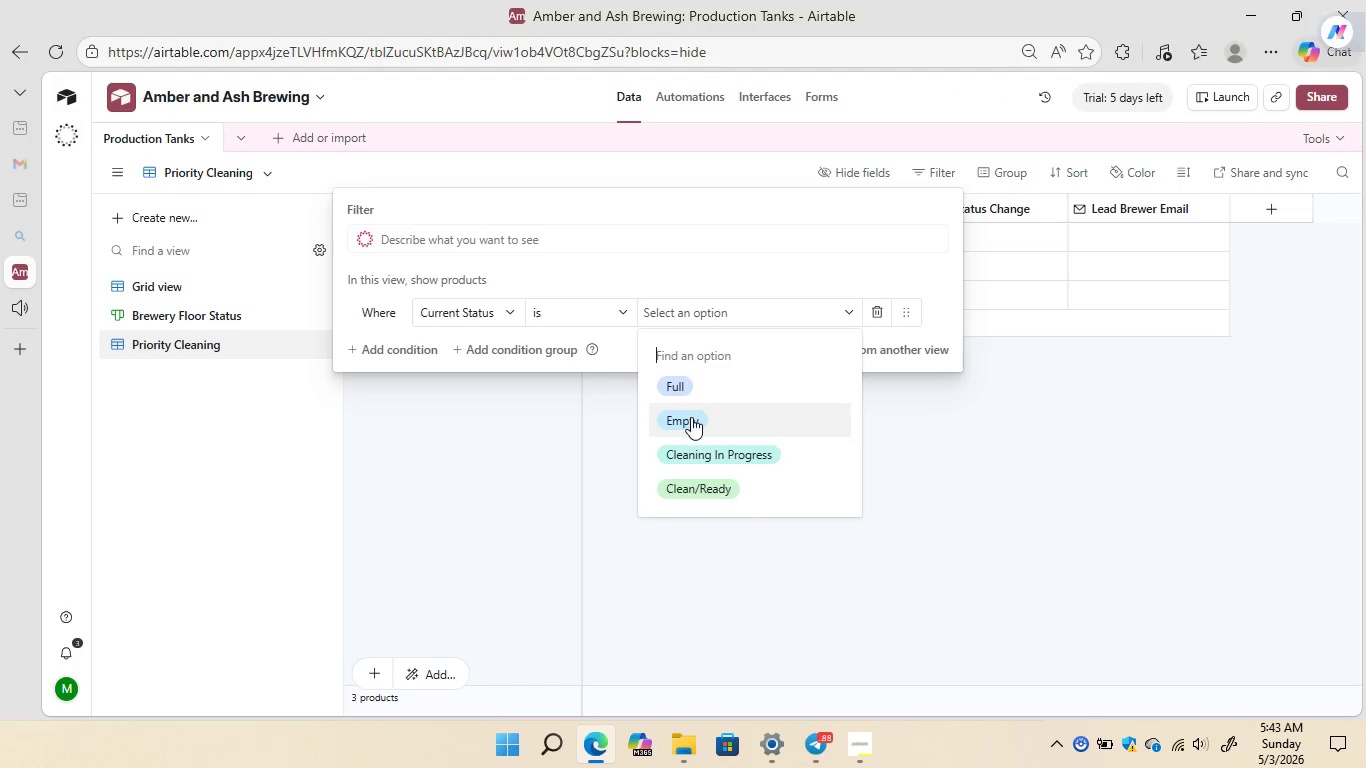 
left_click([691, 417])
 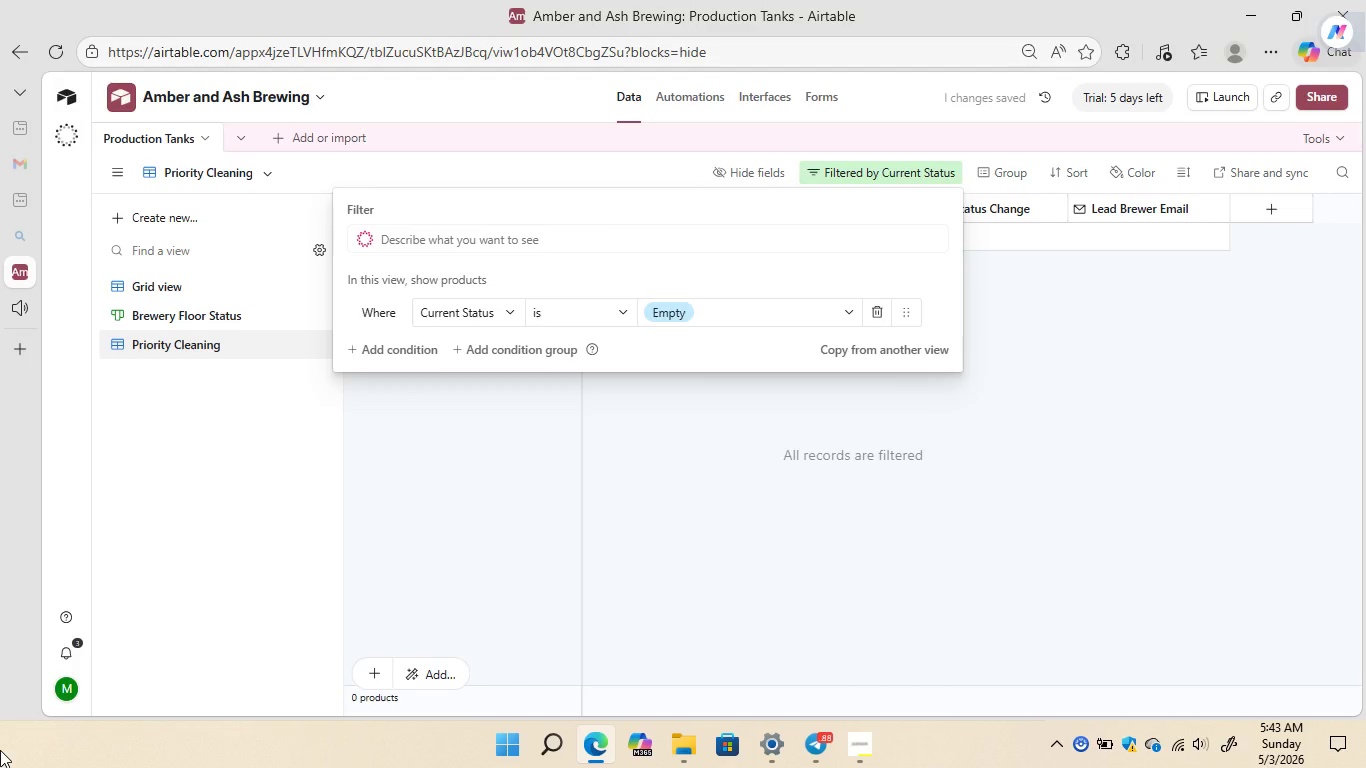 
wait(10.56)
 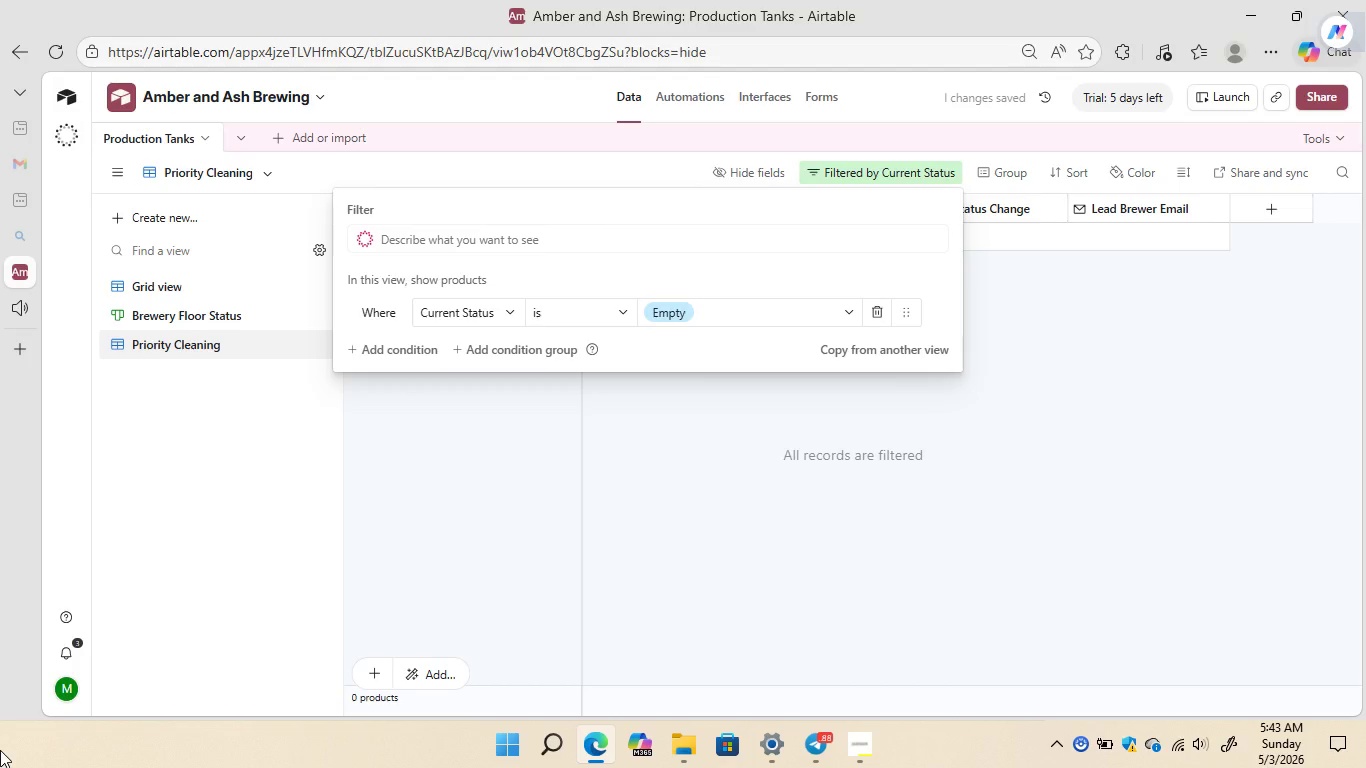 
left_click([556, 548])
 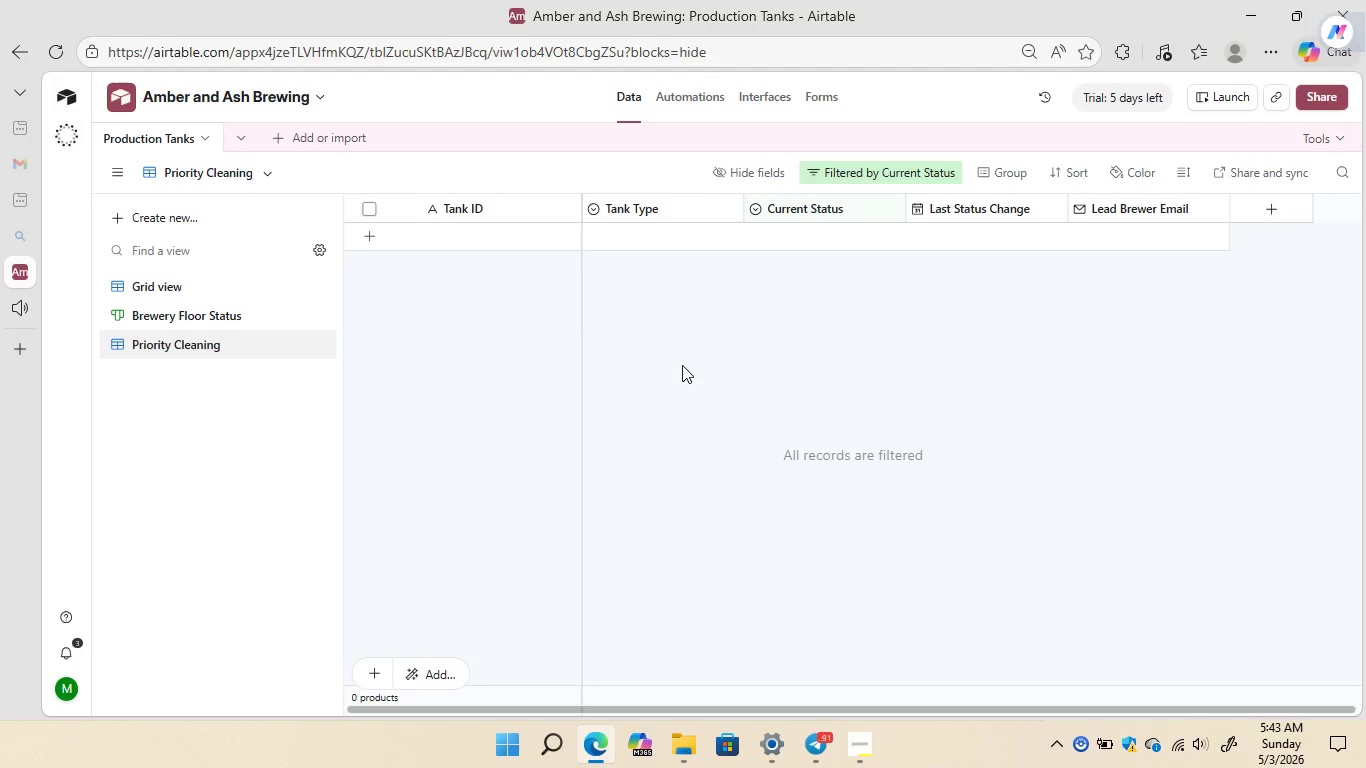 
wait(16.5)
 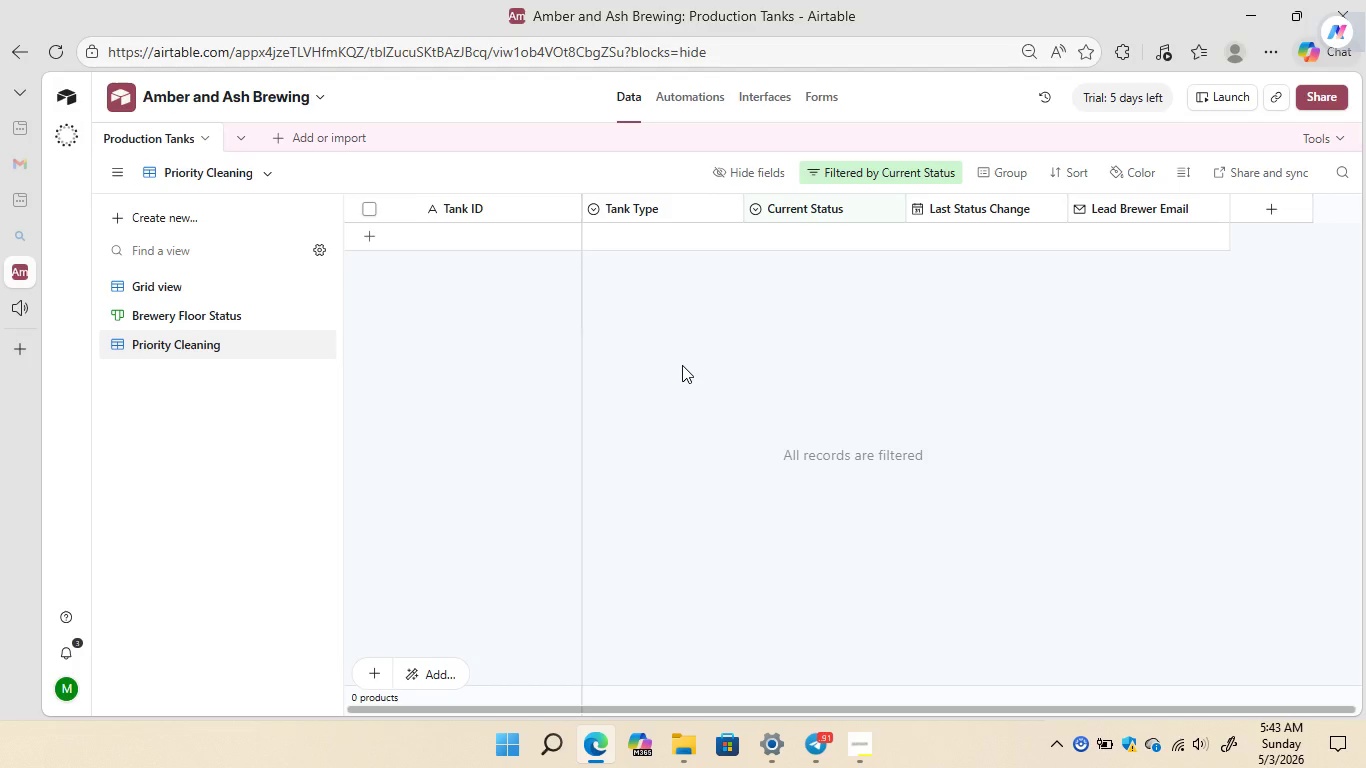 
left_click([690, 98])
 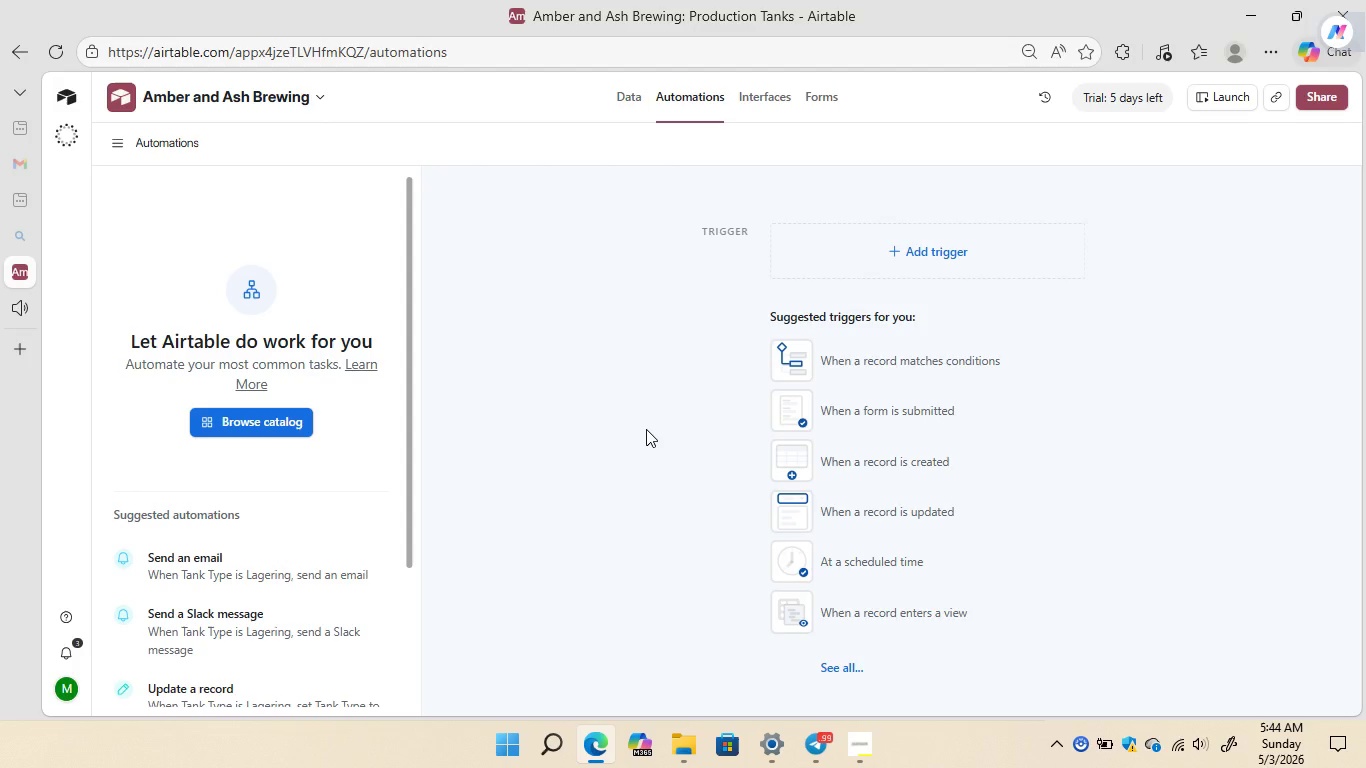 
wait(33.33)
 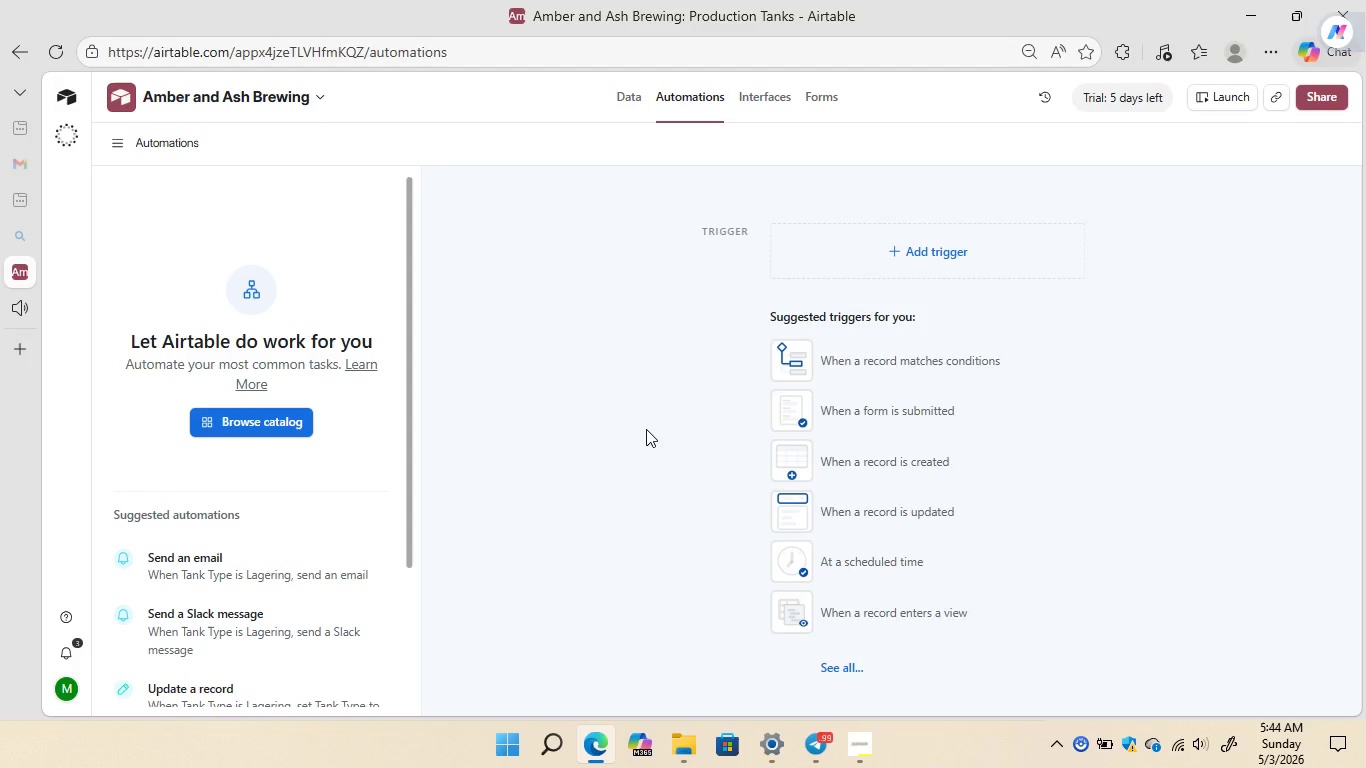 
left_click([871, 355])
 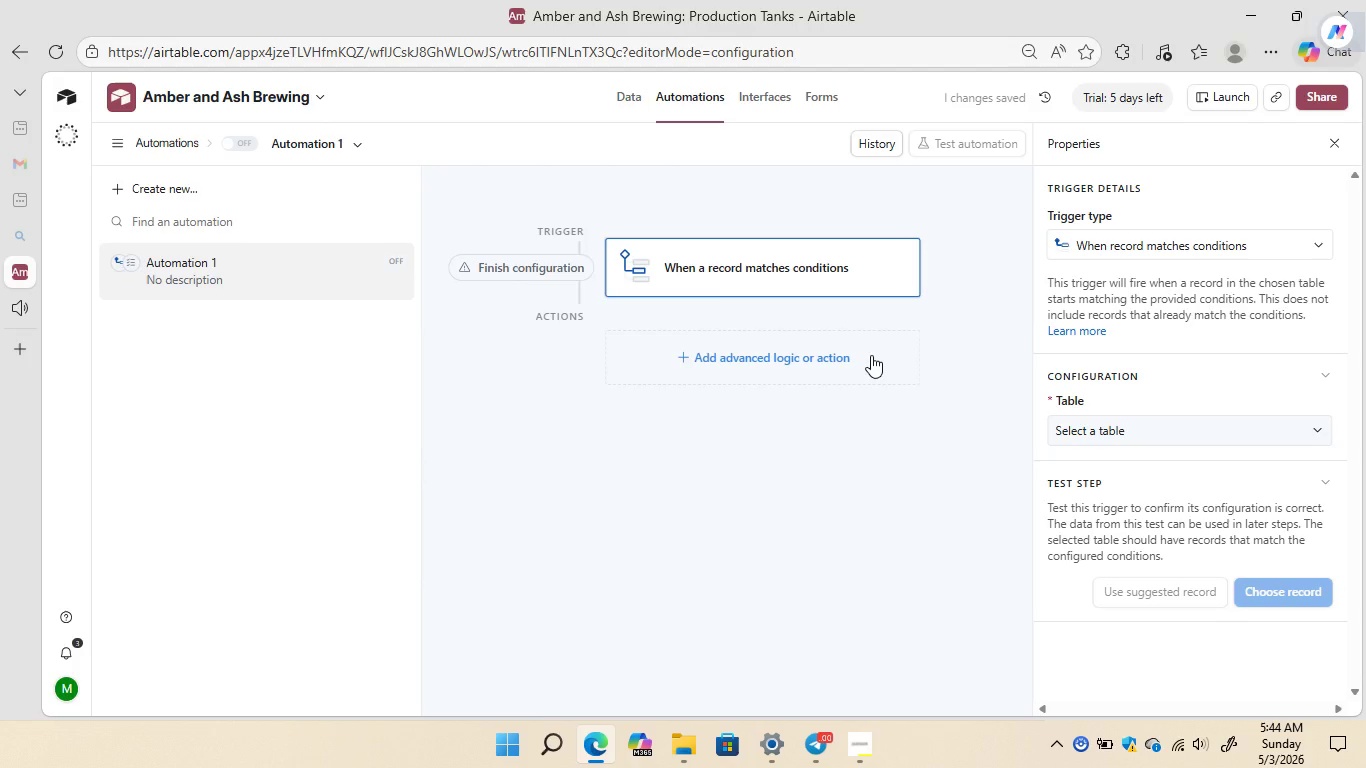 
wait(8.02)
 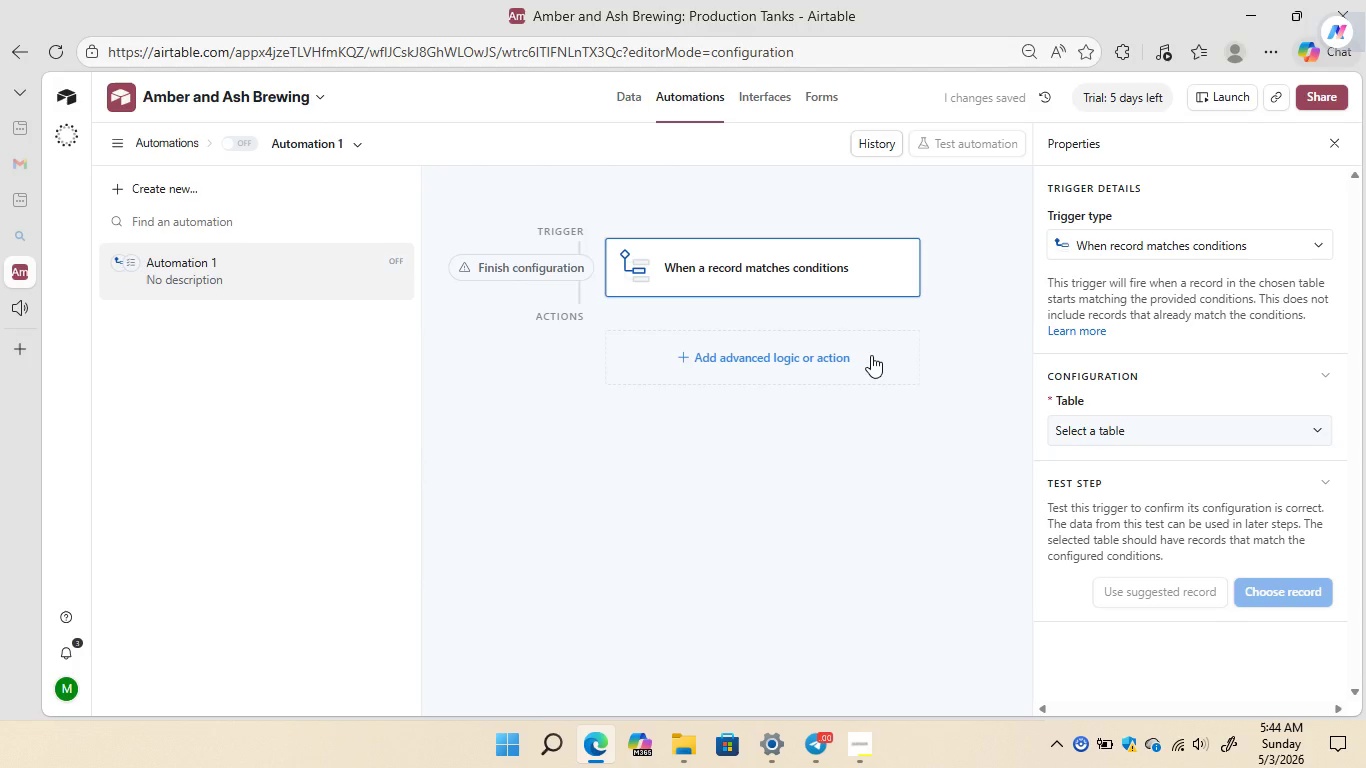 
left_click([1296, 434])
 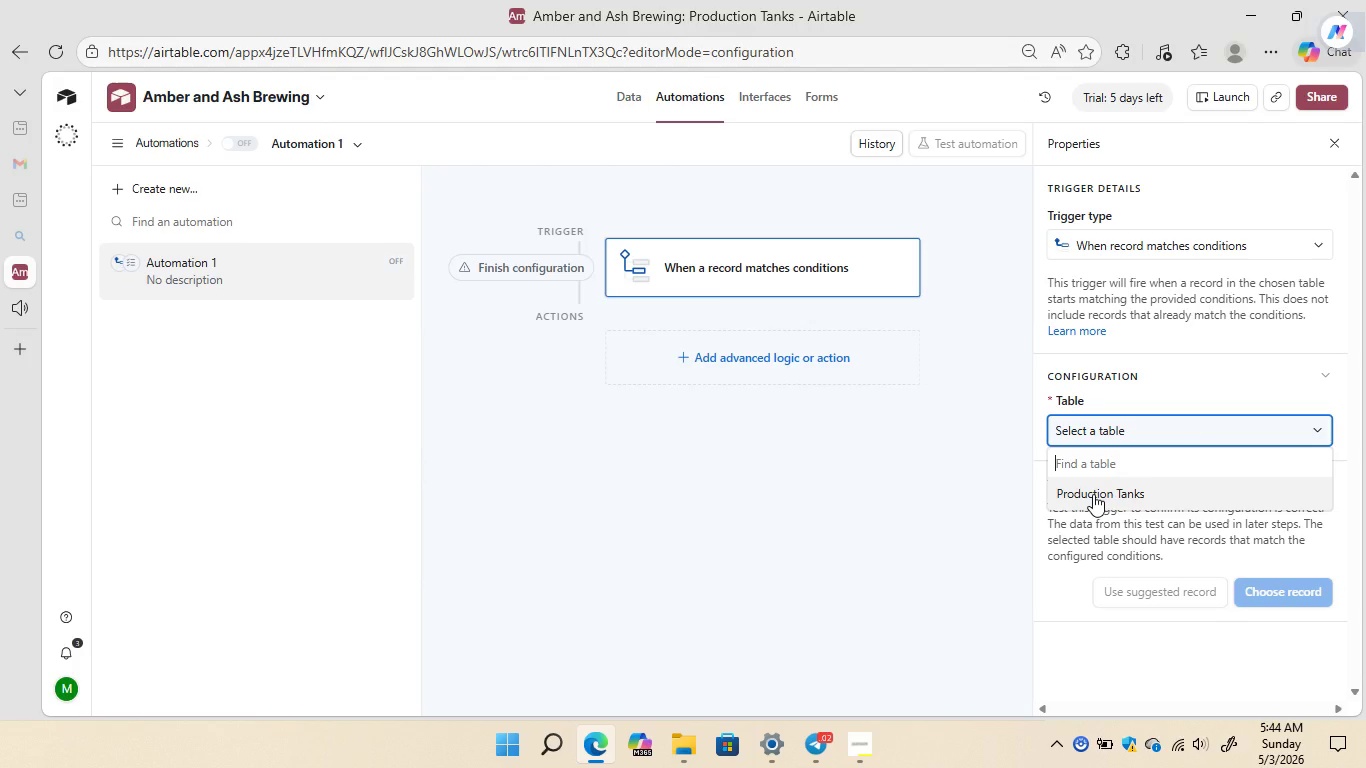 
left_click([1093, 494])
 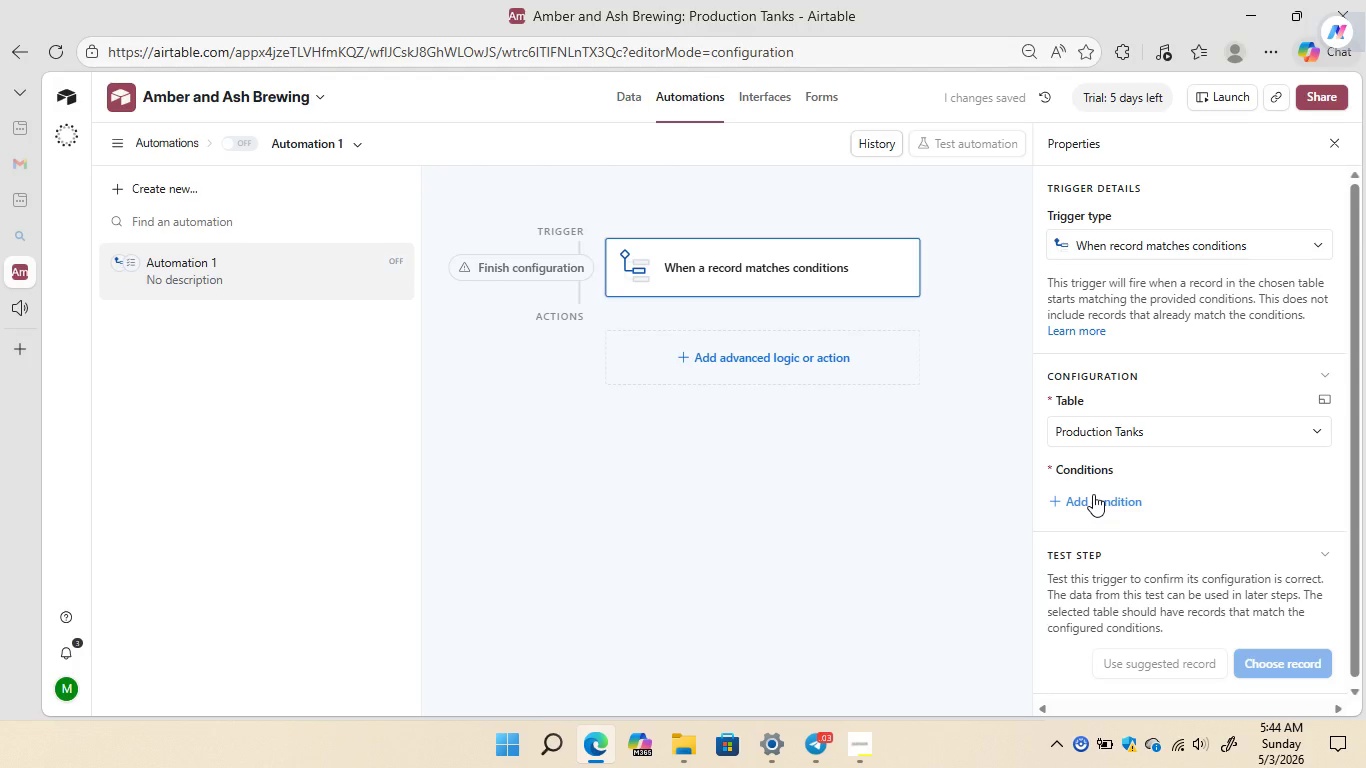 
left_click([1093, 494])
 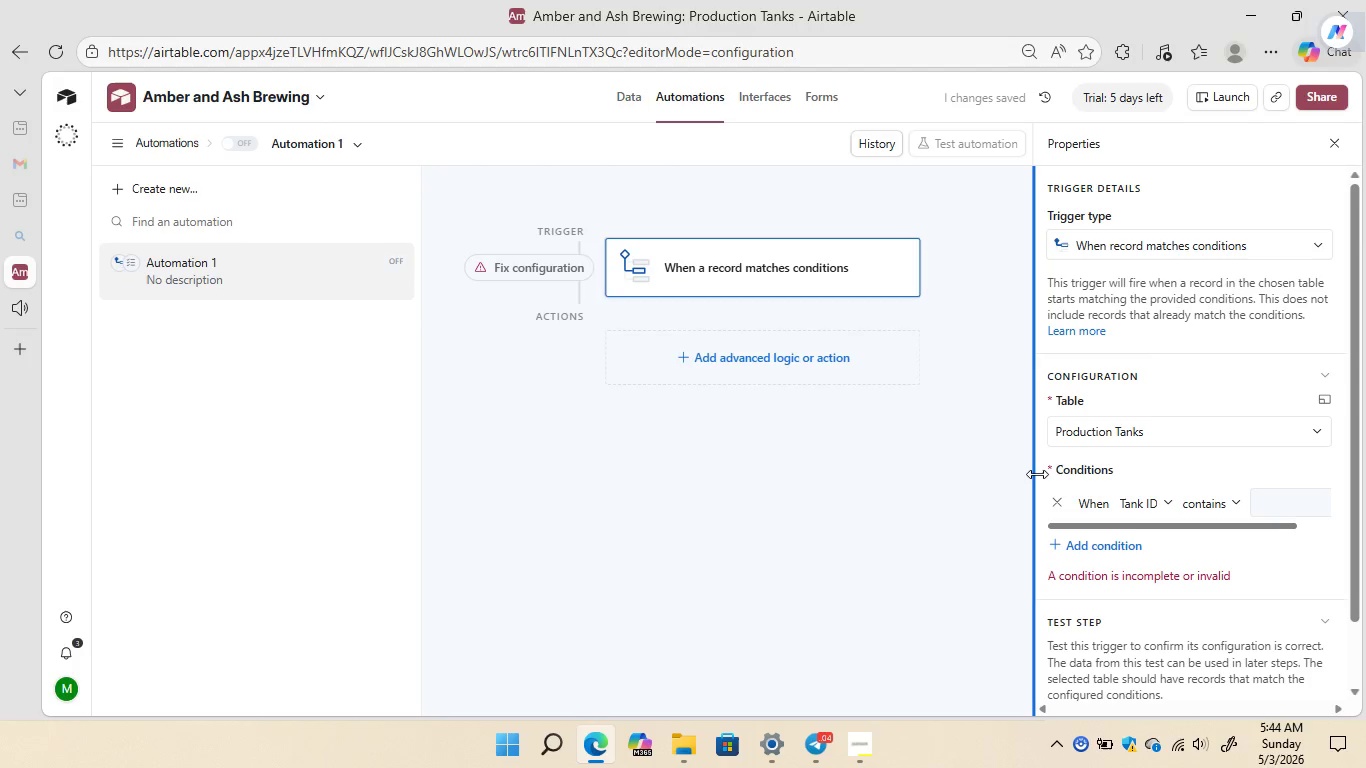 
left_click_drag(start_coordinate=[1037, 474], to_coordinate=[923, 495])
 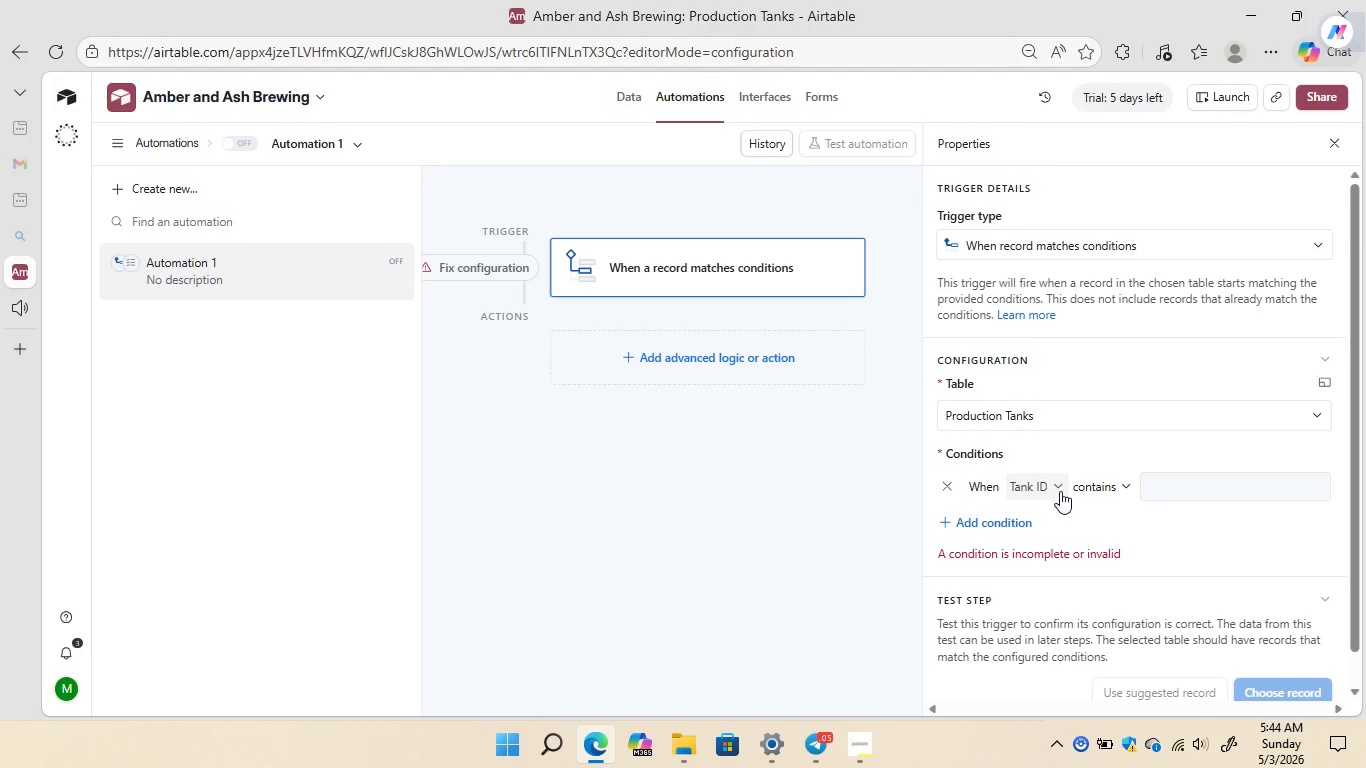 
wait(6.47)
 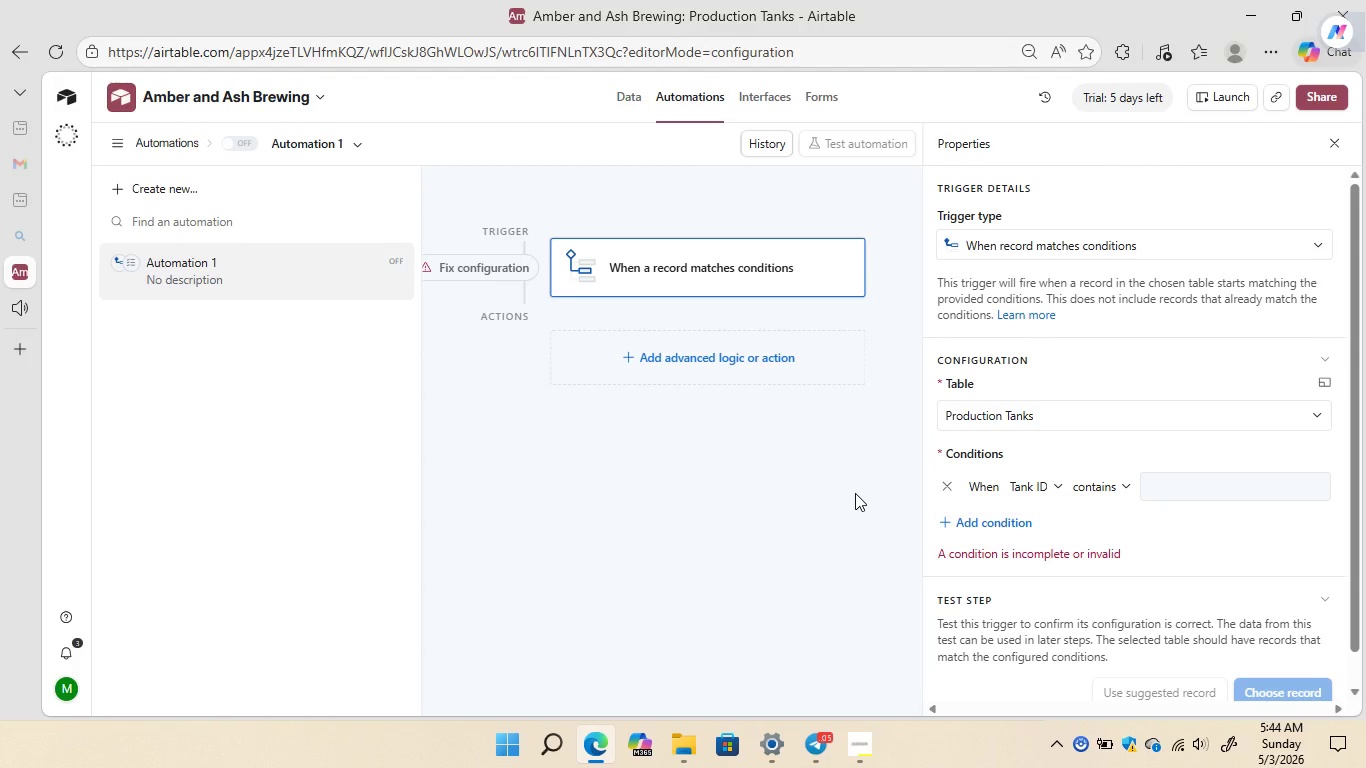 
left_click([1056, 491])
 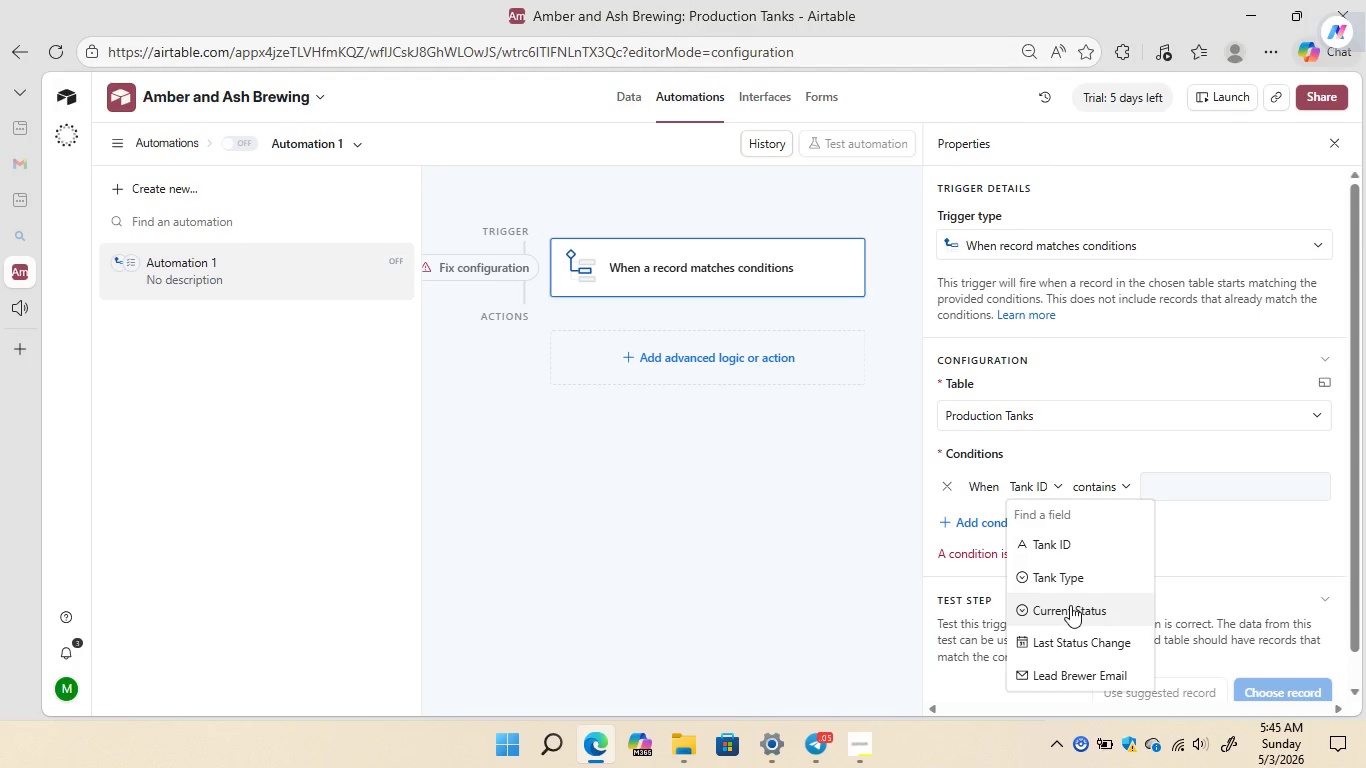 
left_click([1070, 605])
 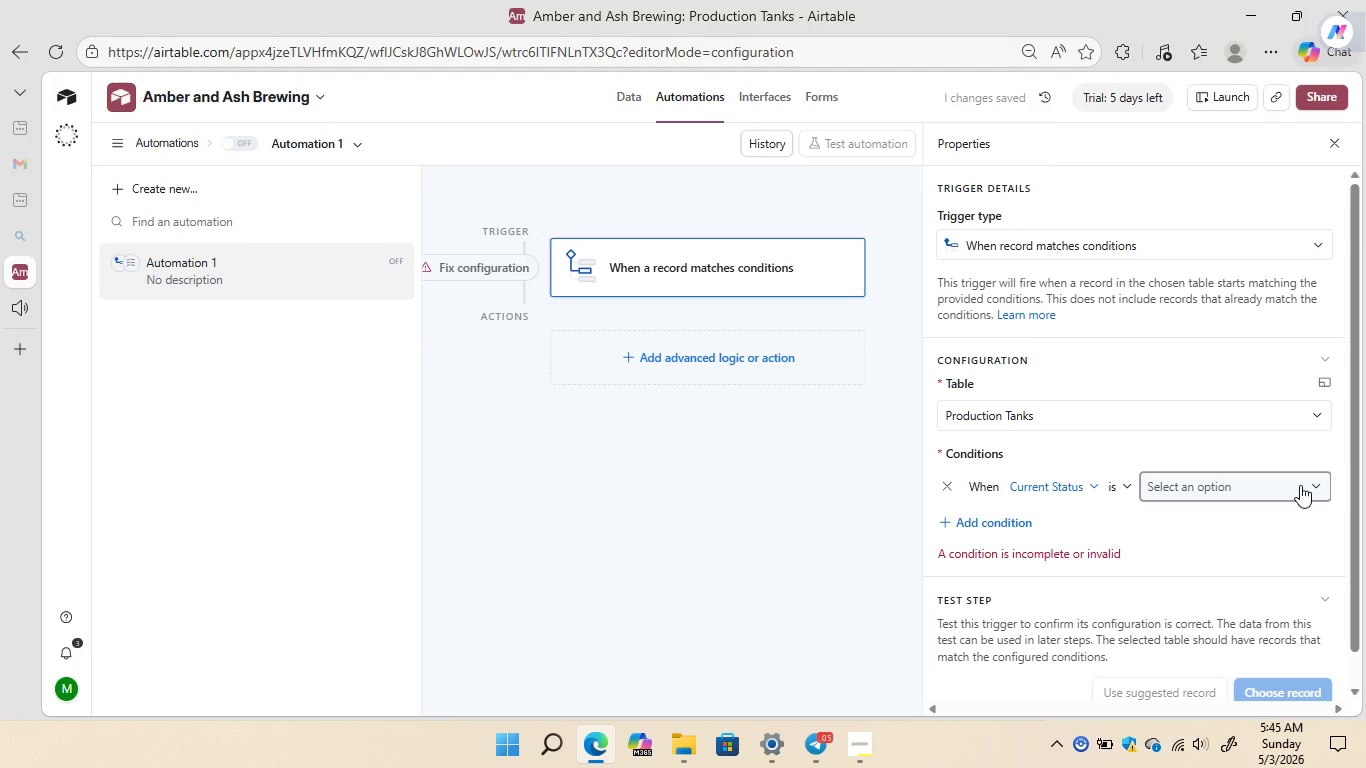 
left_click([1300, 485])
 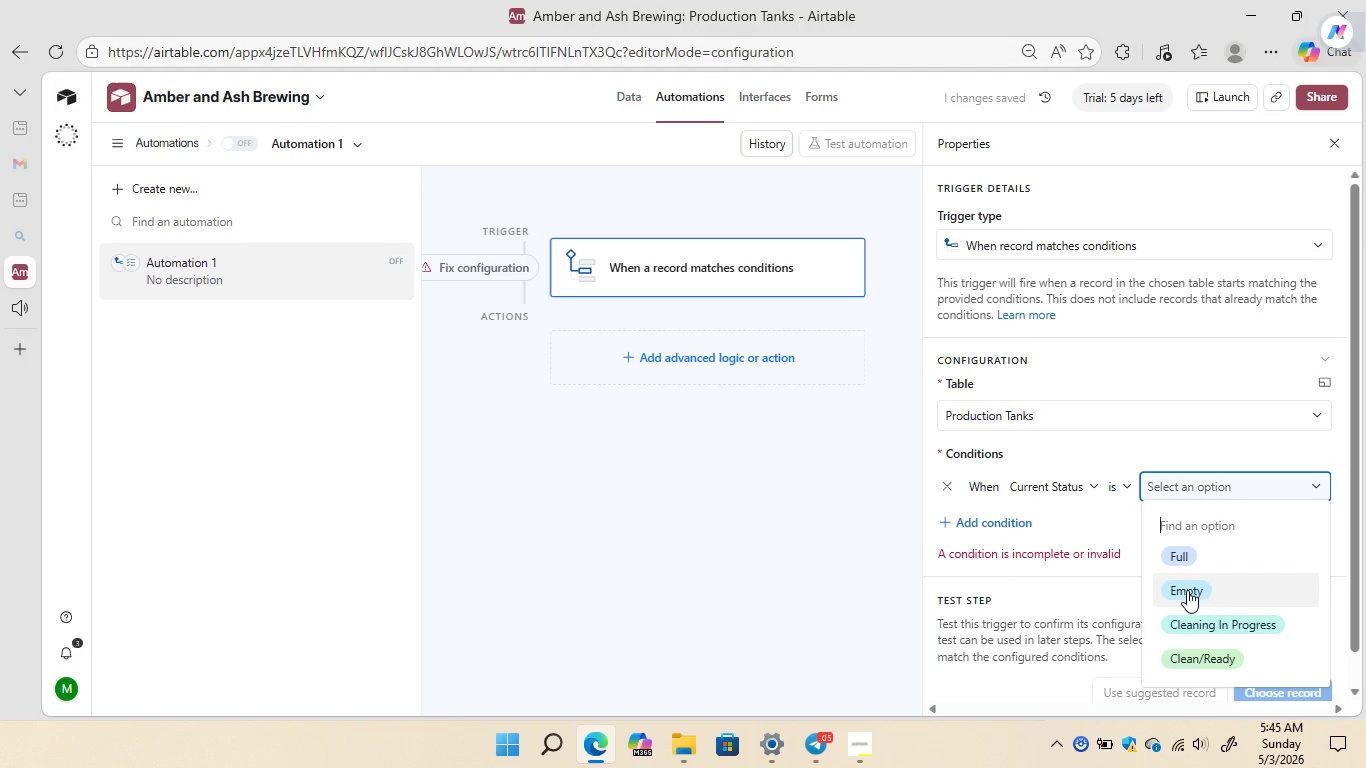 
left_click([1187, 590])
 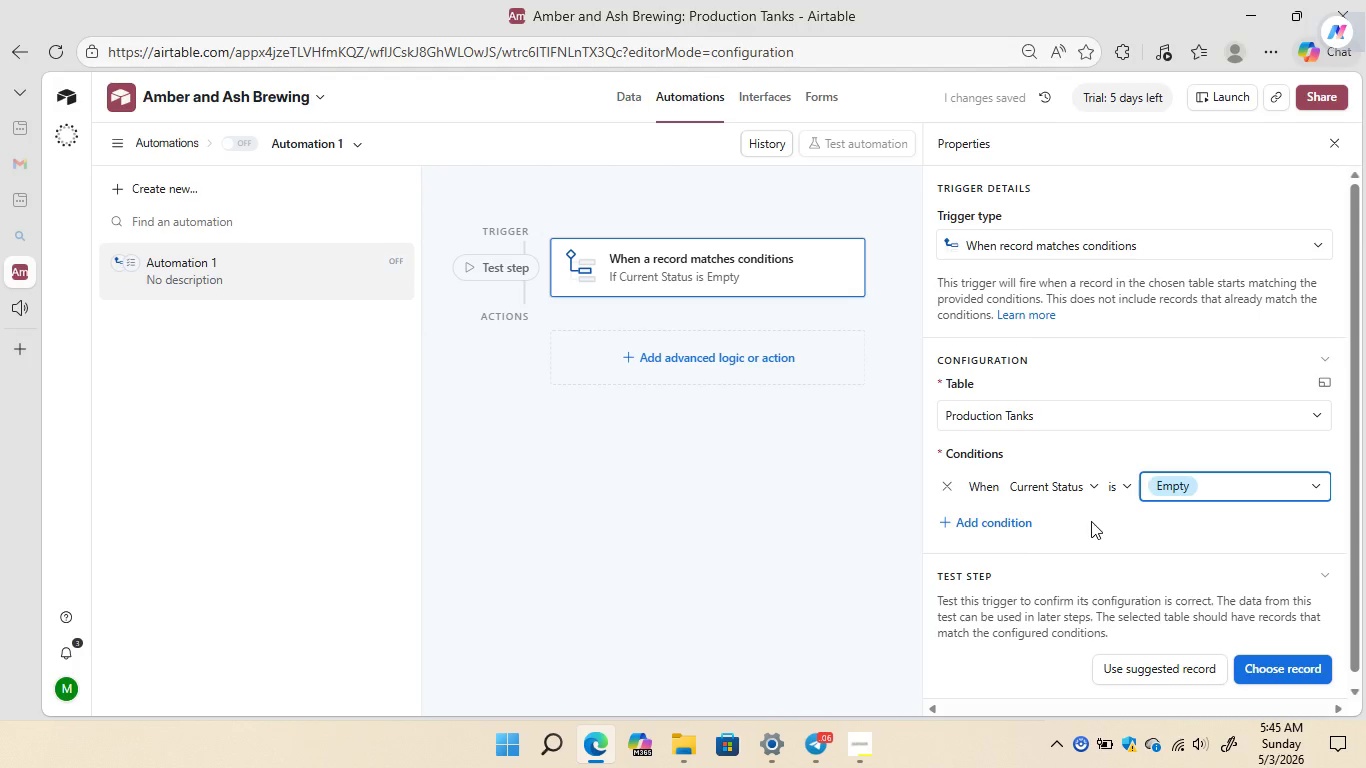 
wait(5.3)
 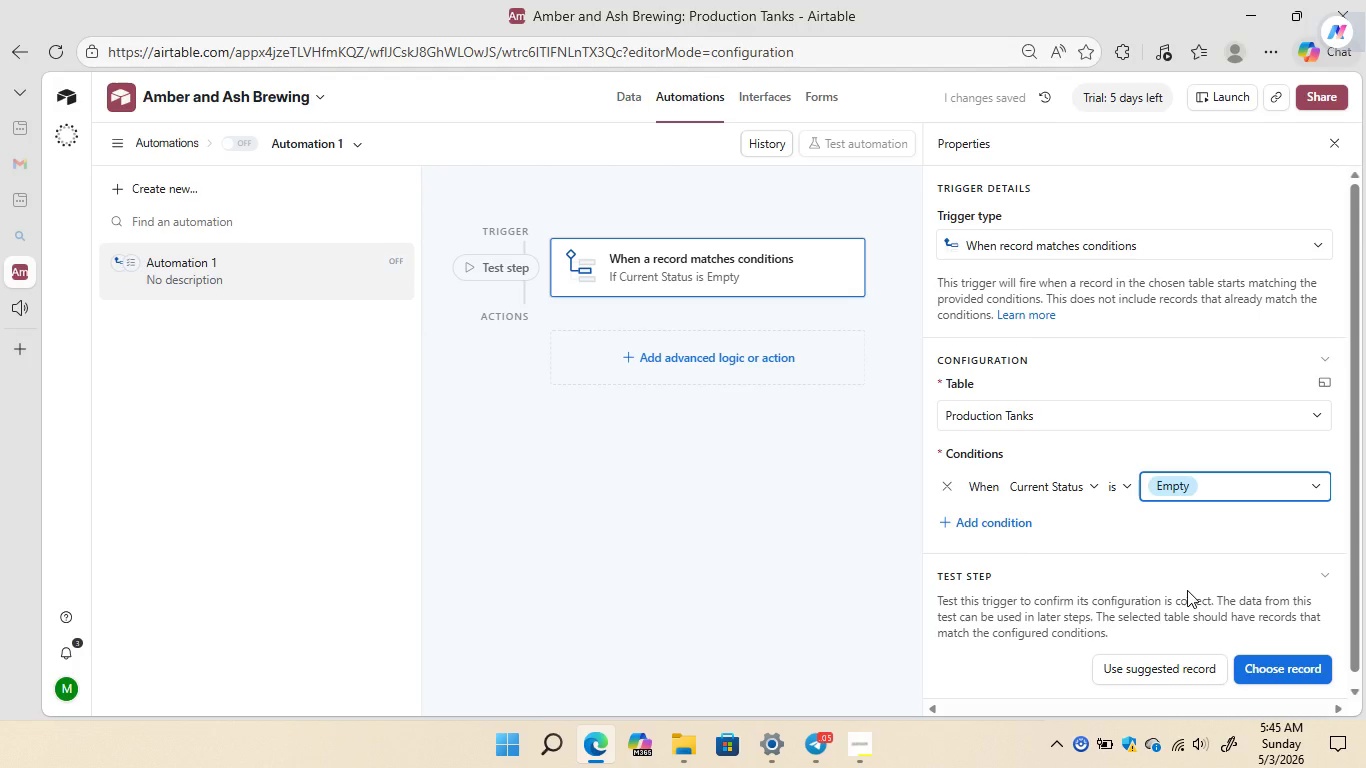 
left_click([744, 355])
 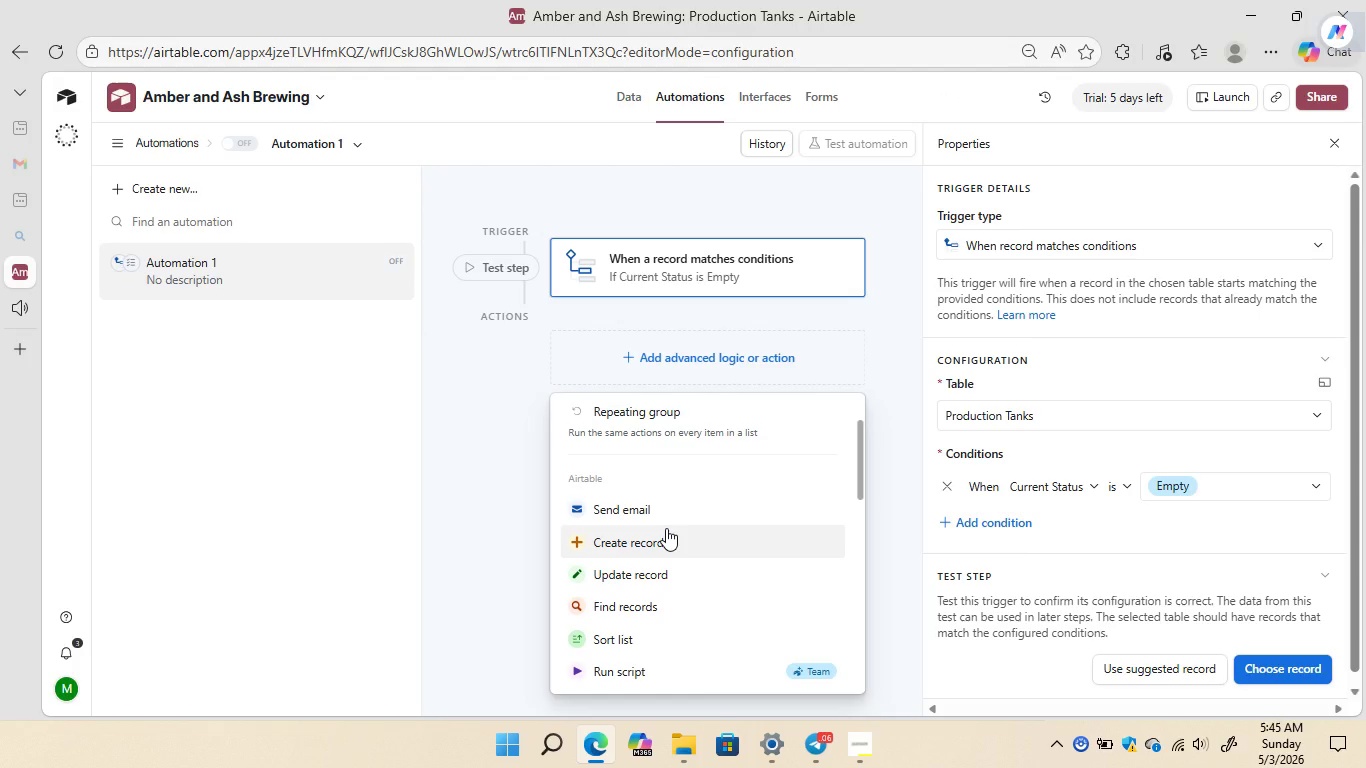 
left_click([629, 573])
 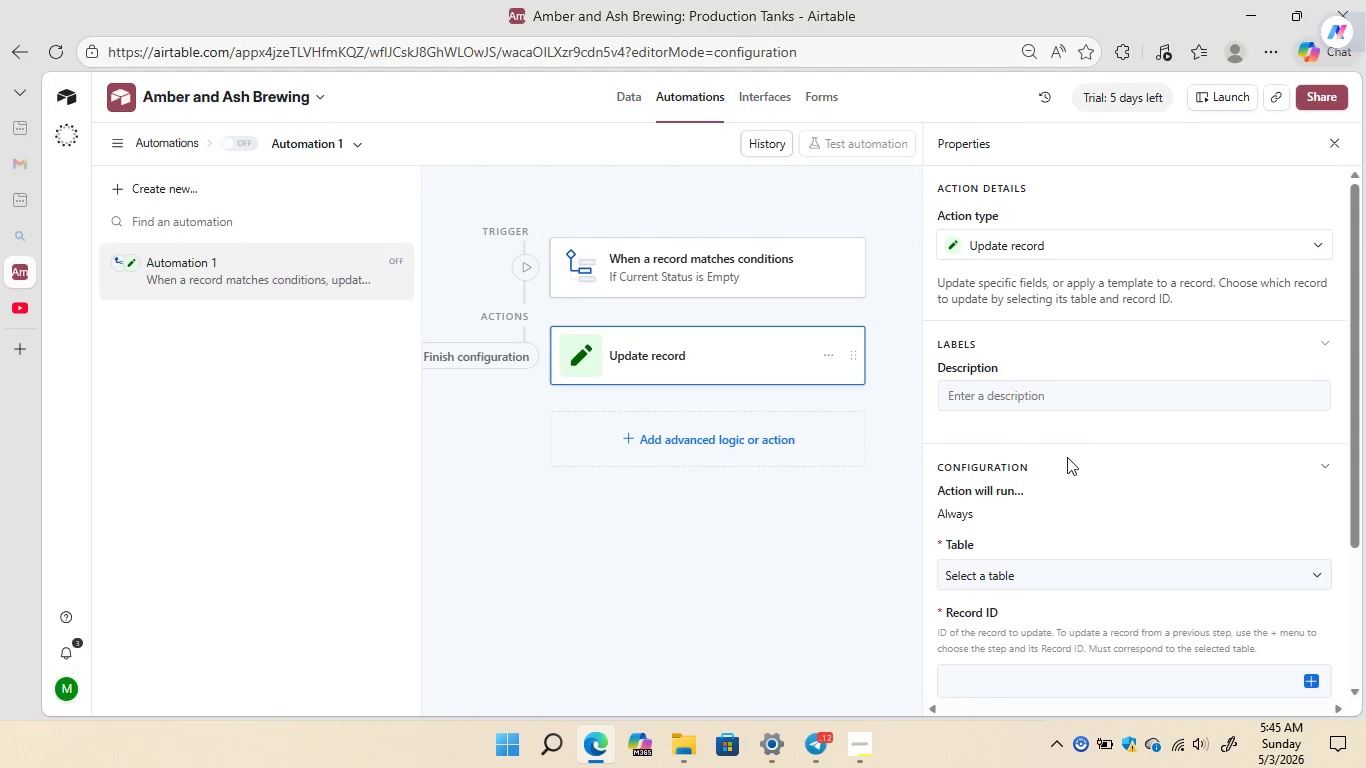 
wait(41.48)
 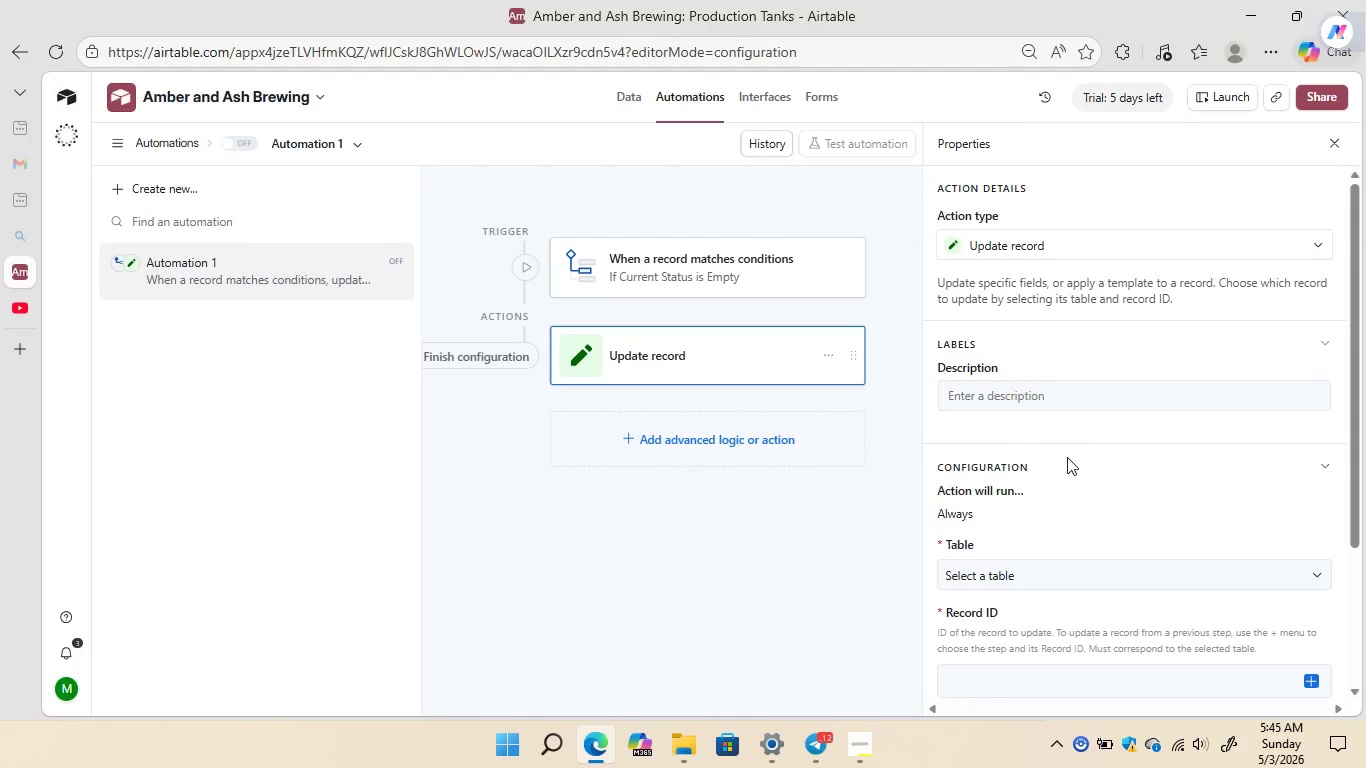 
left_click([1281, 374])
 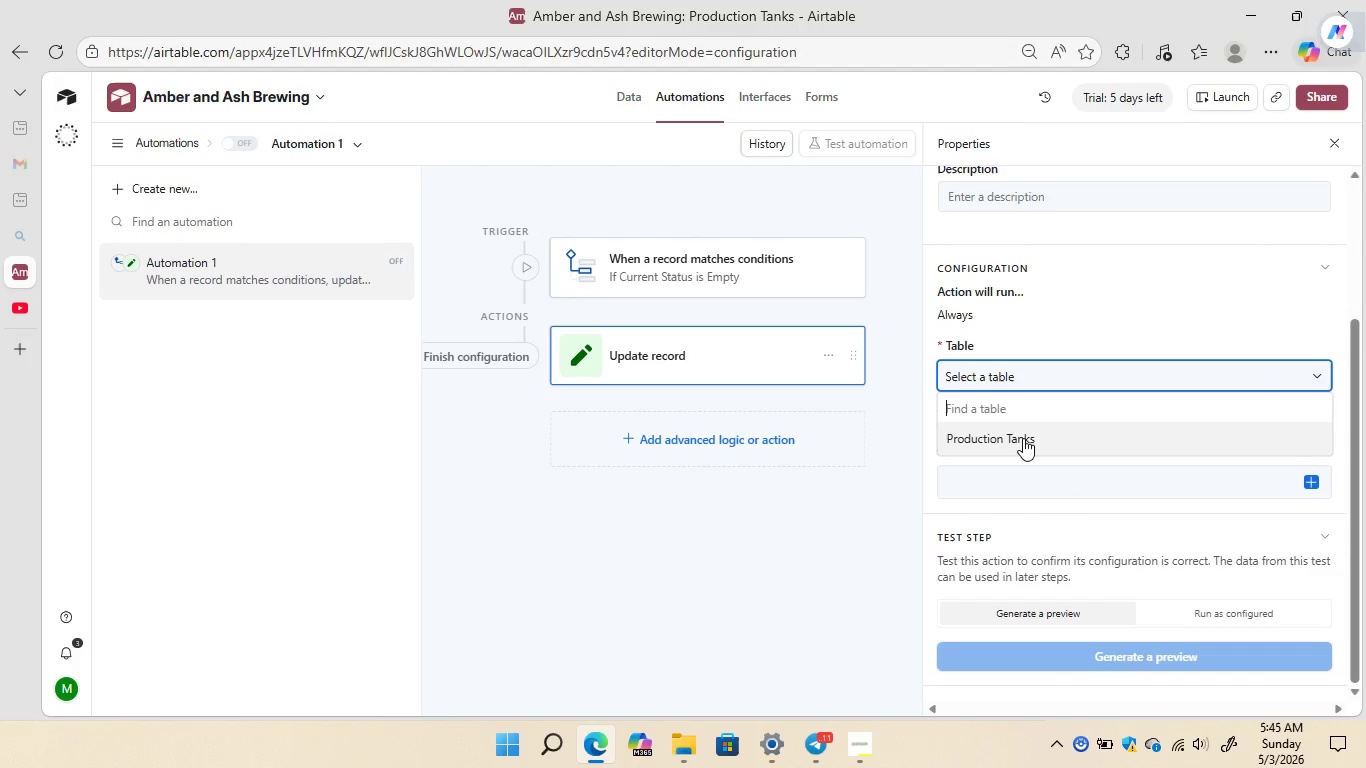 
left_click([1023, 438])
 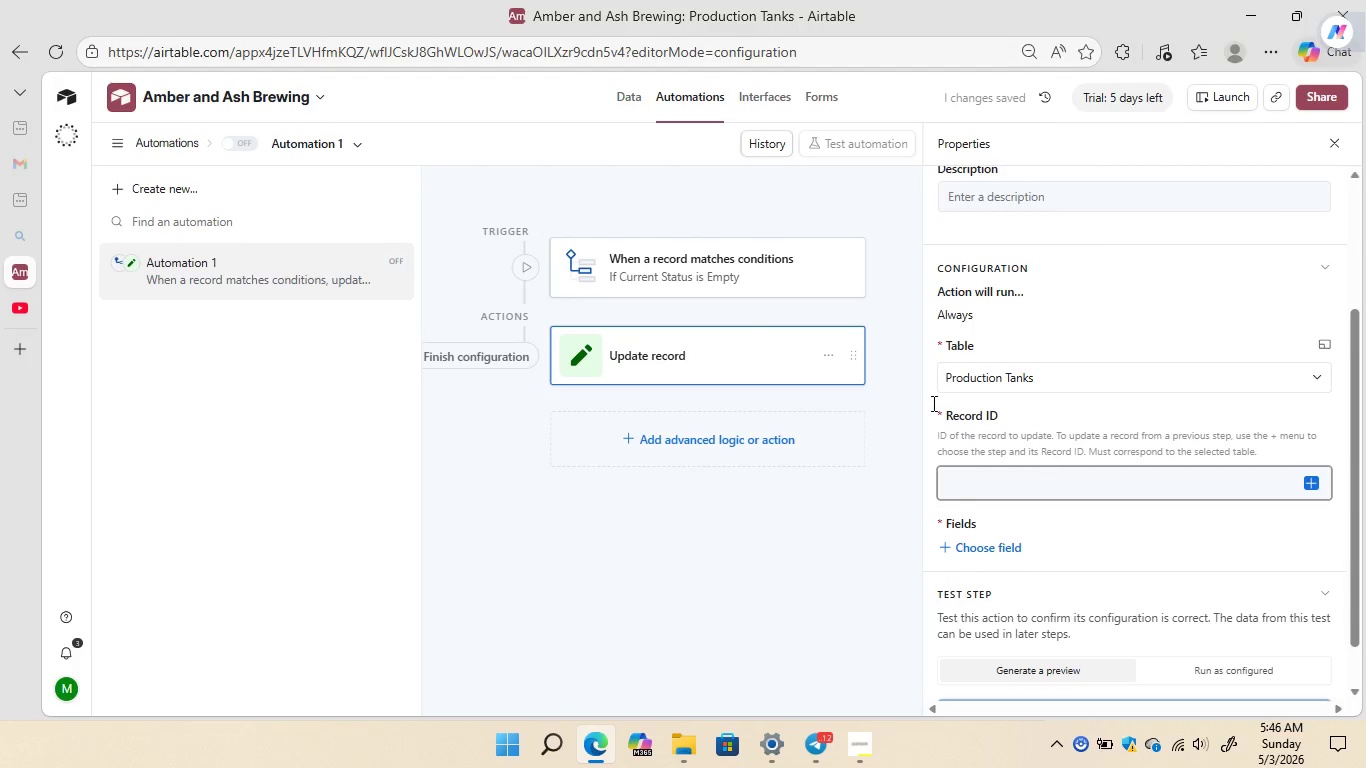 
wait(5.45)
 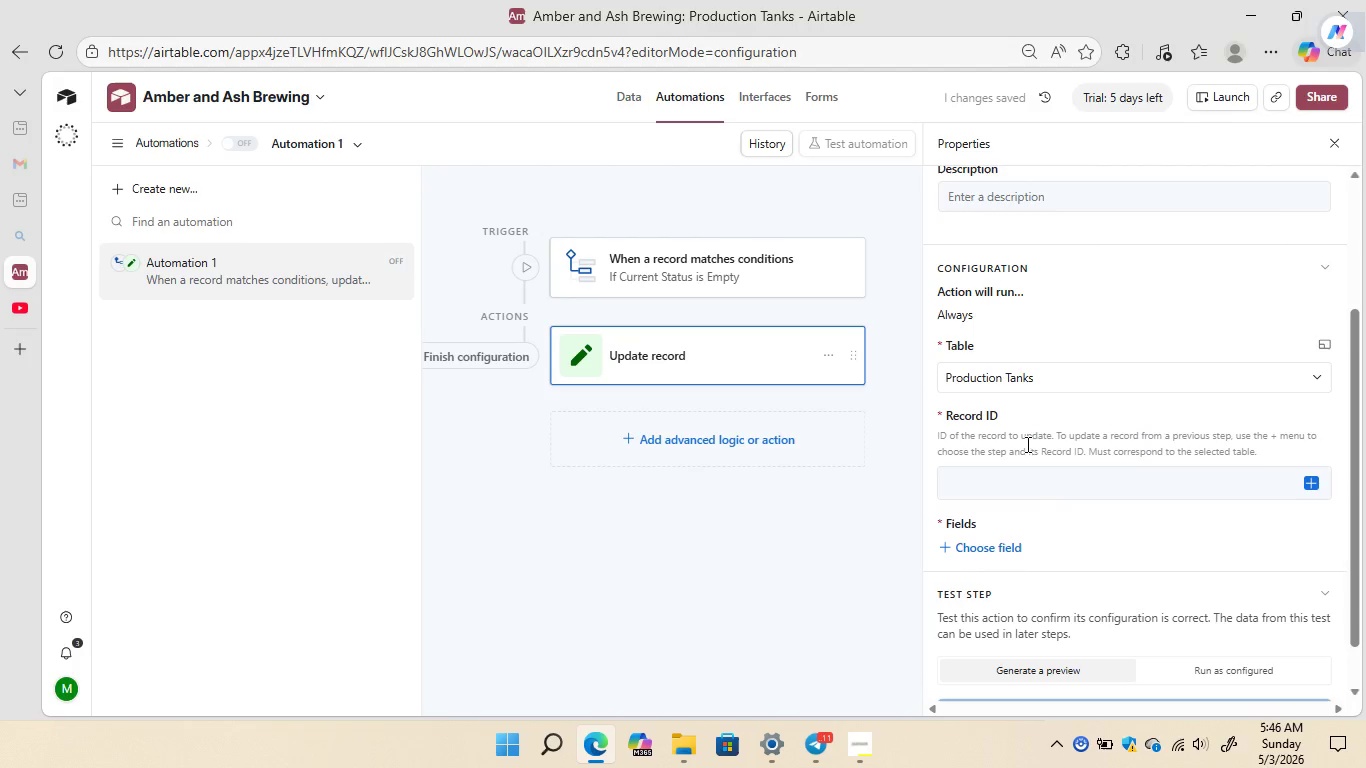 
left_click([687, 359])
 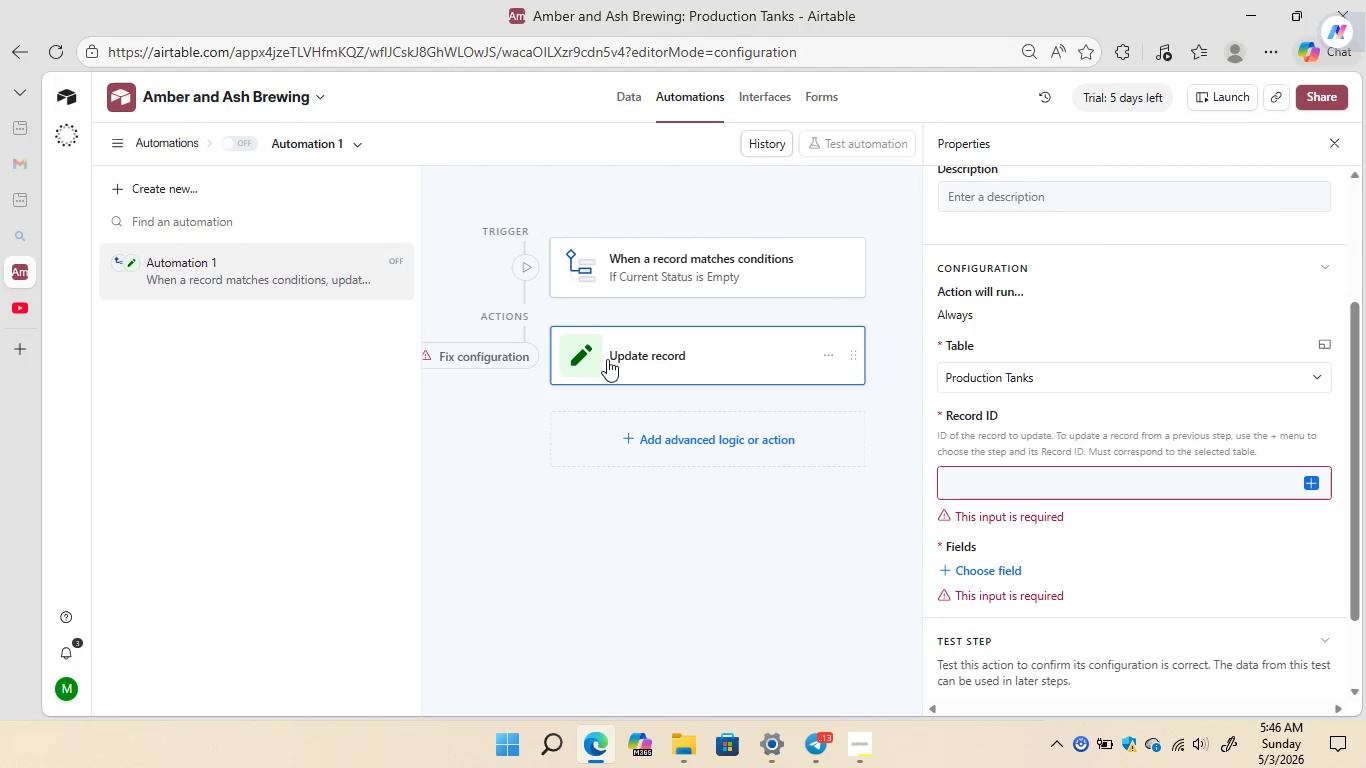 
right_click([607, 359])
 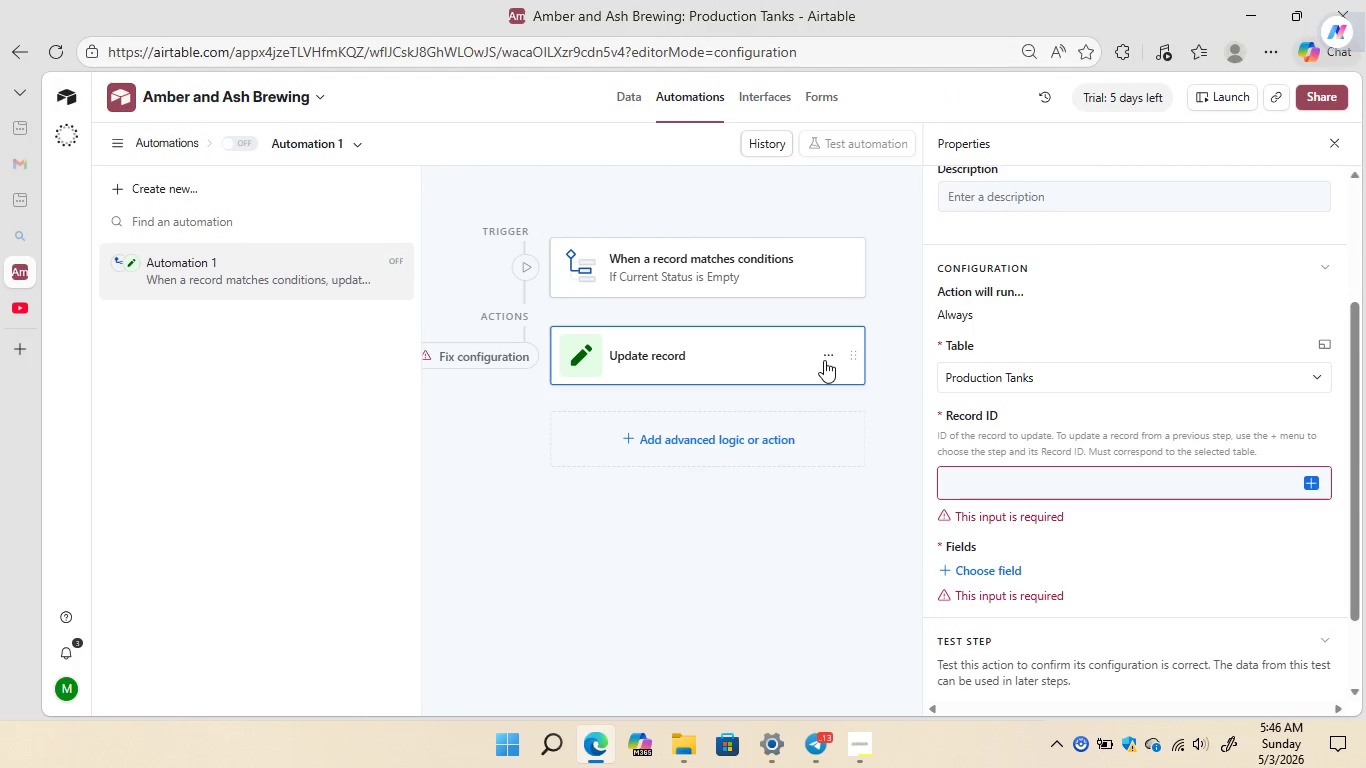 
left_click([824, 360])
 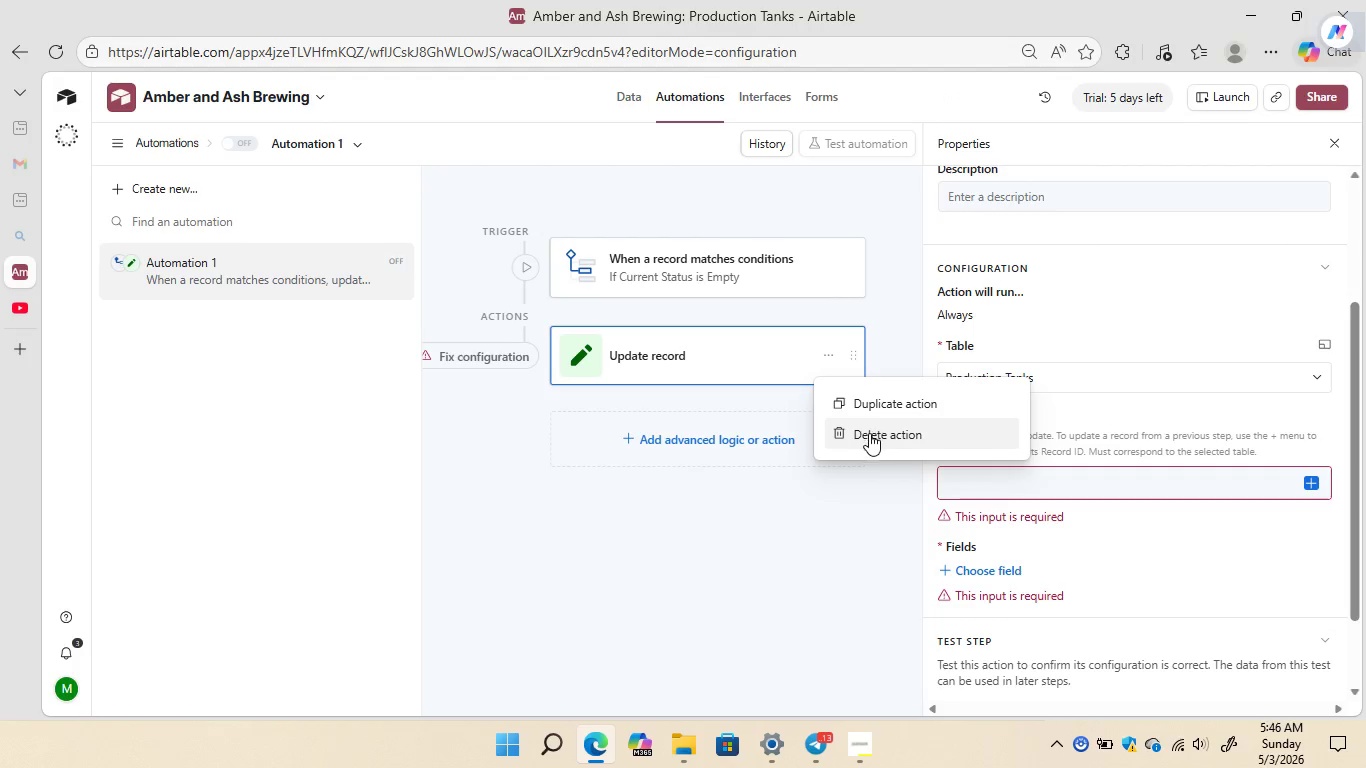 
left_click([869, 433])
 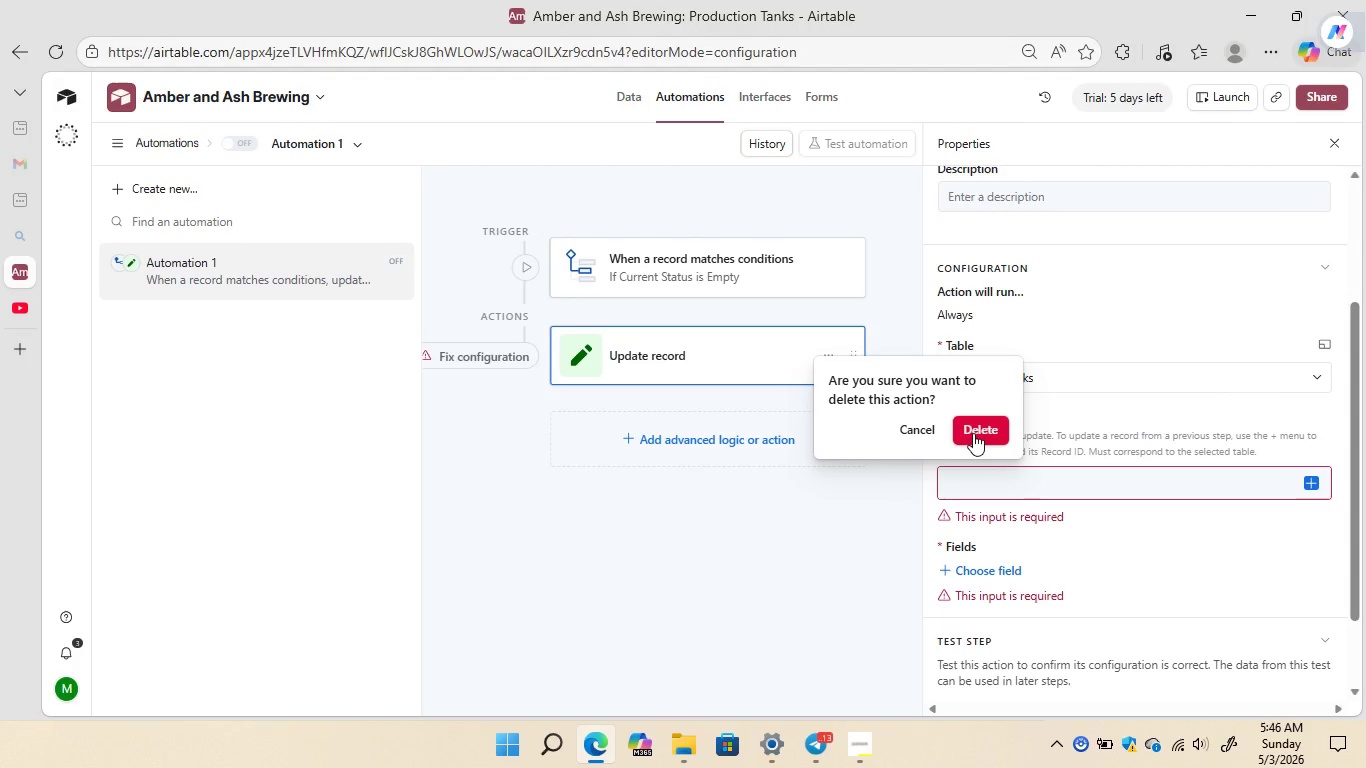 
left_click([973, 433])
 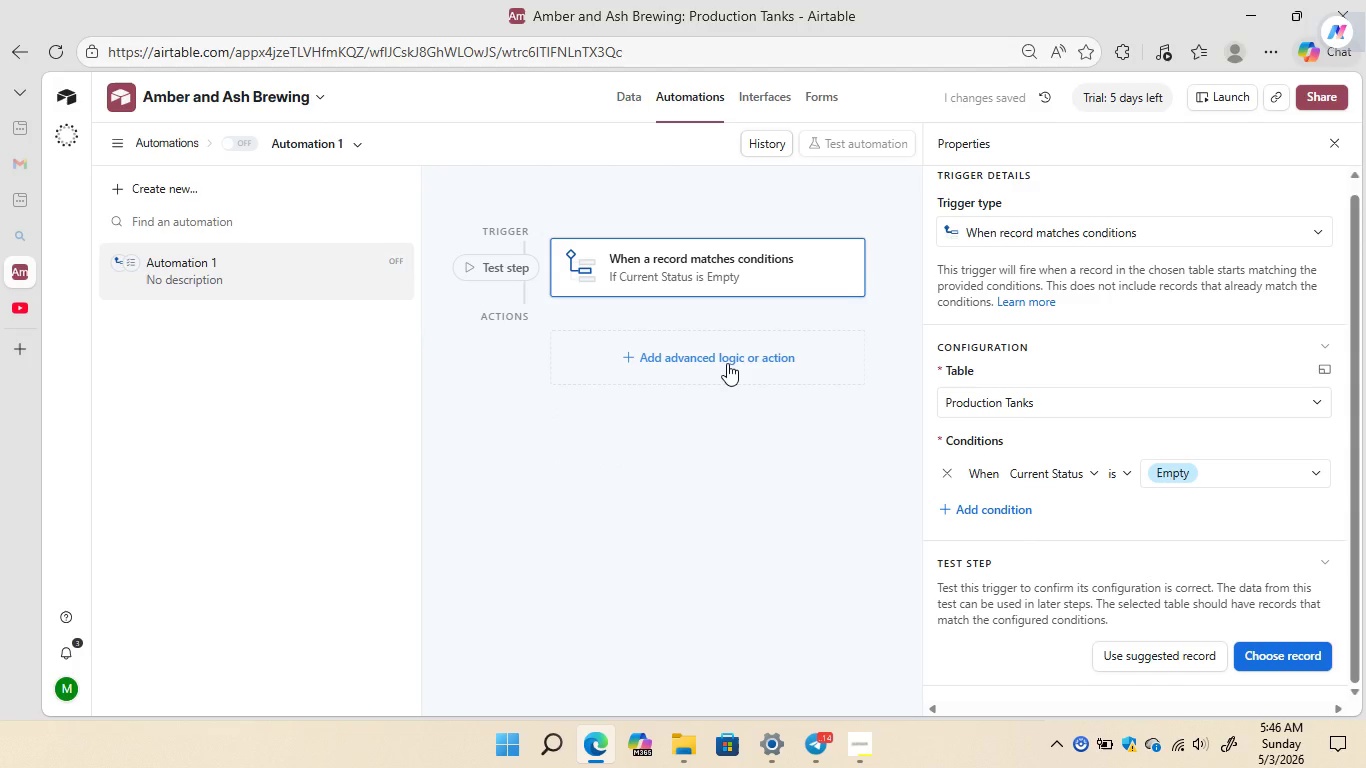 
left_click([727, 363])
 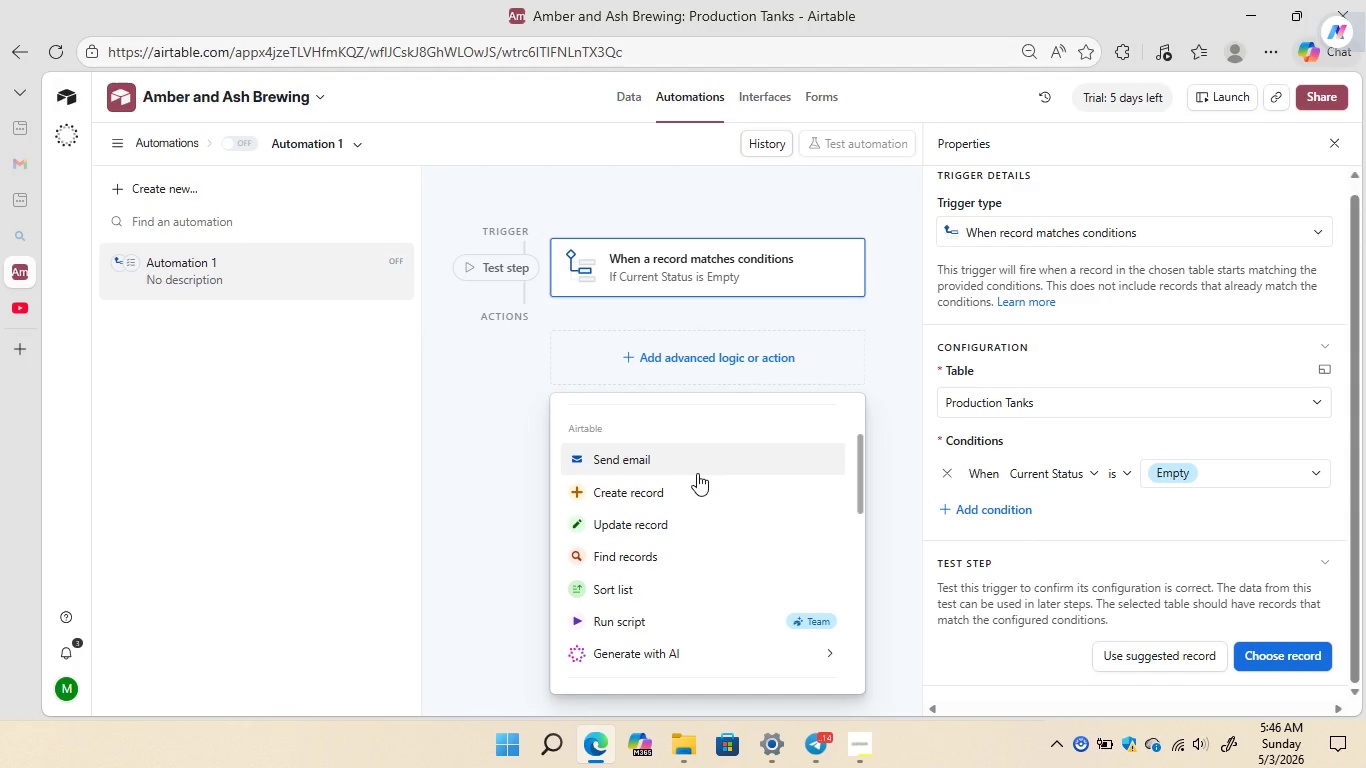 
wait(5.84)
 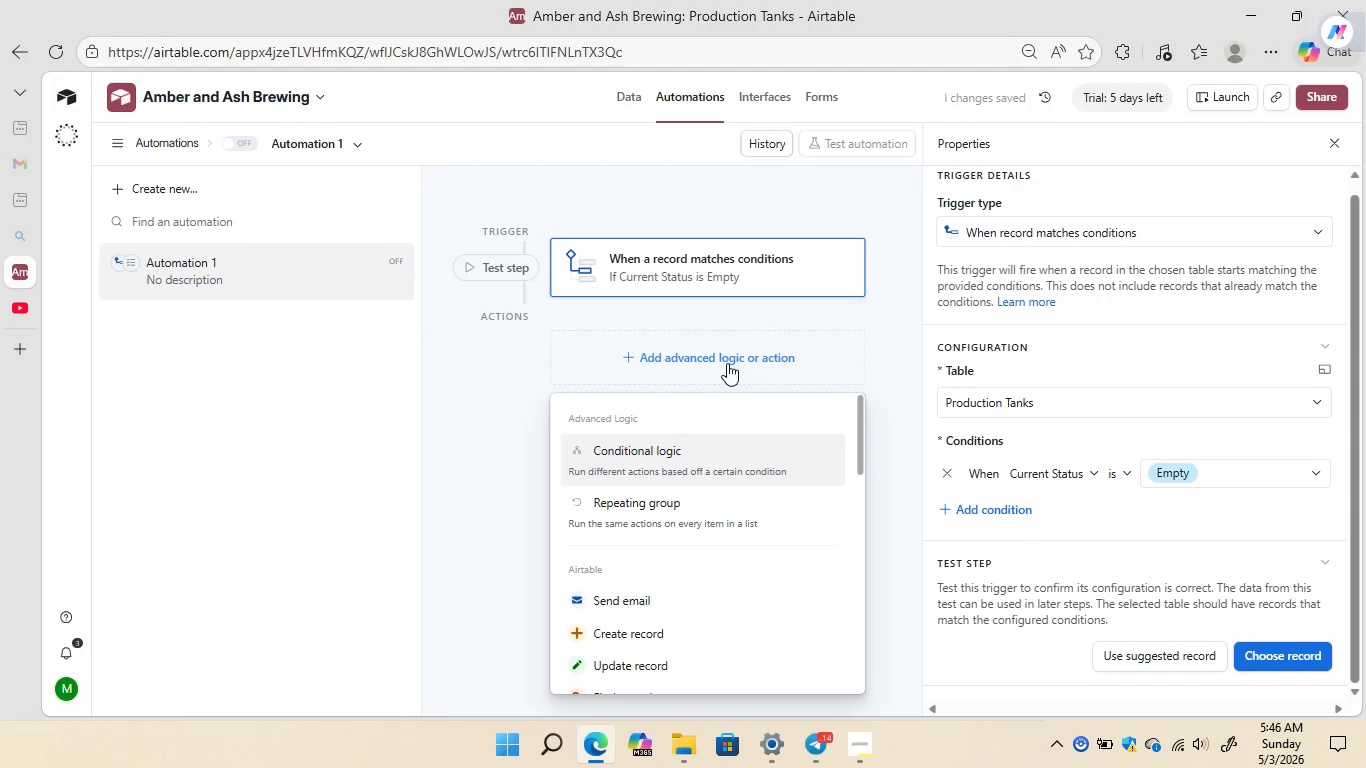 
left_click([660, 468])
 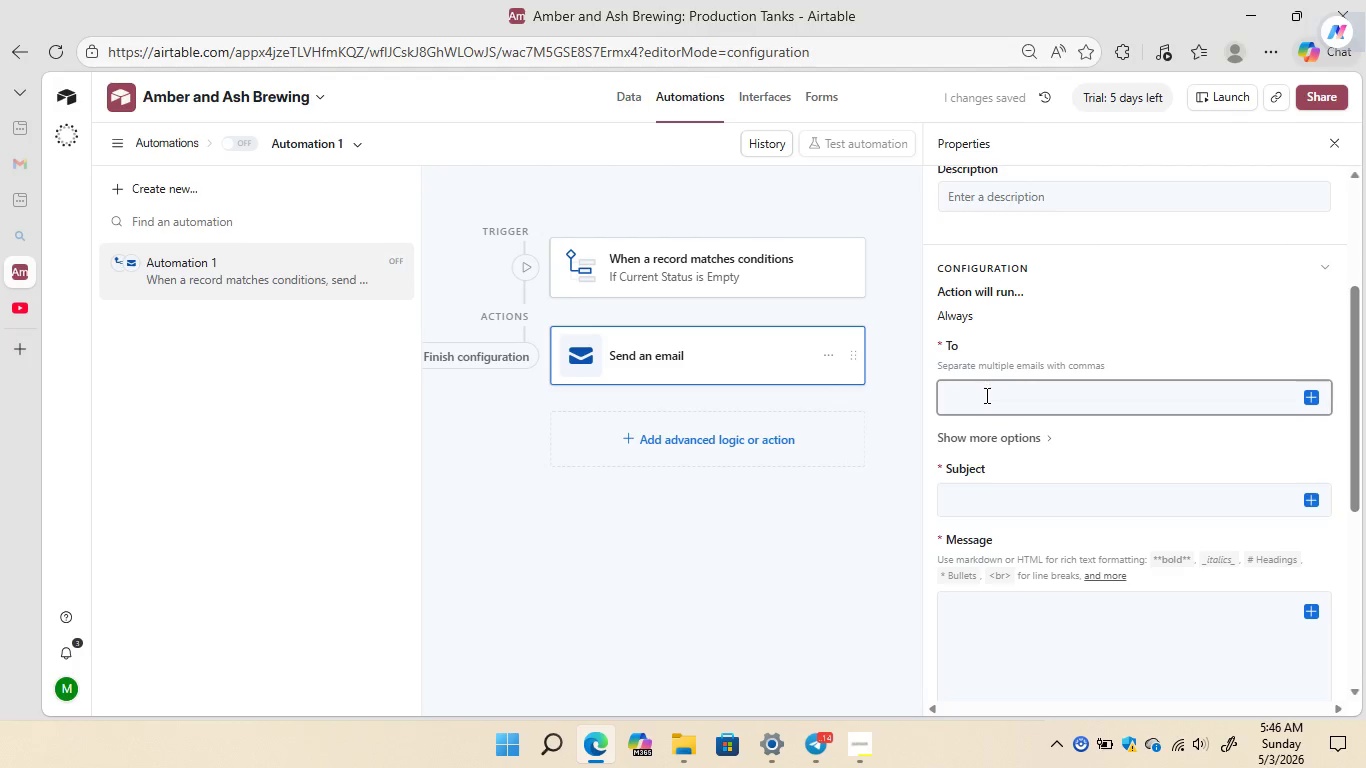 
wait(5.08)
 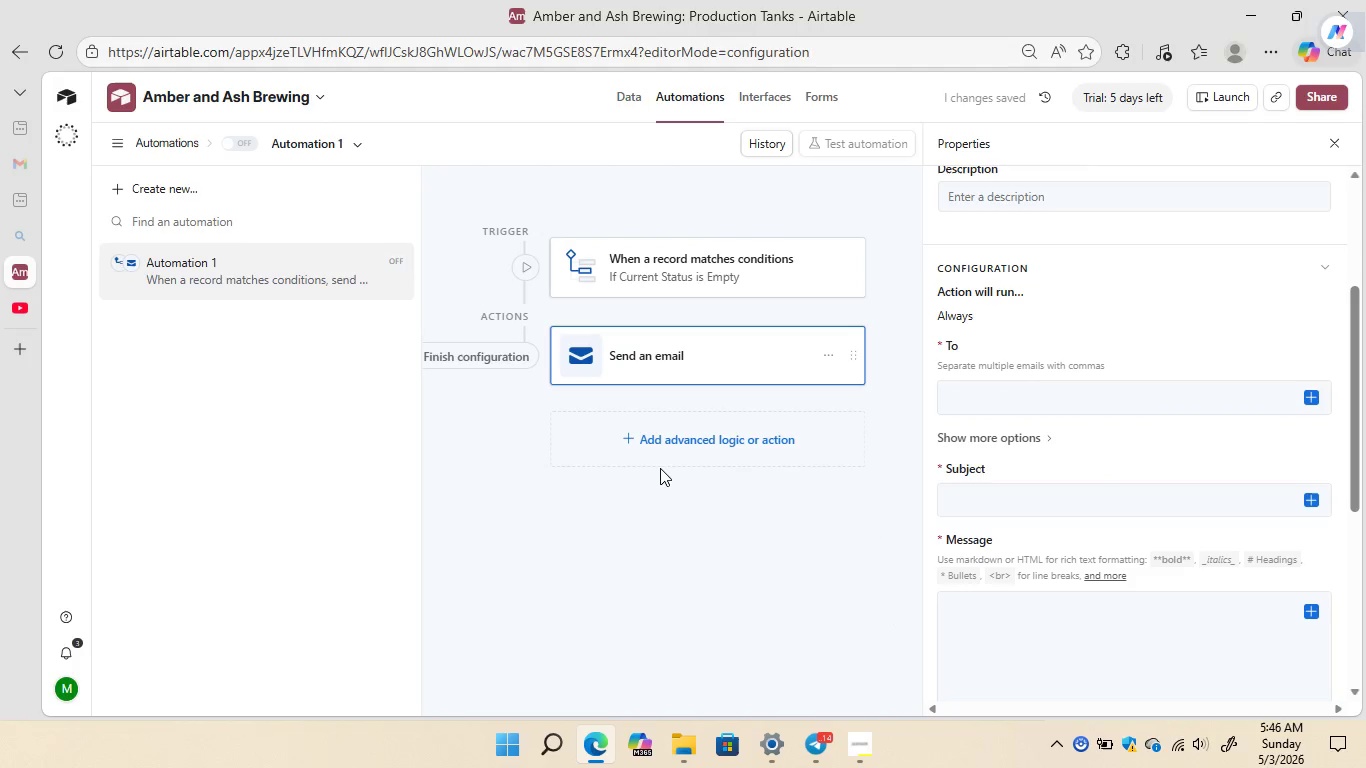 
left_click([985, 395])
 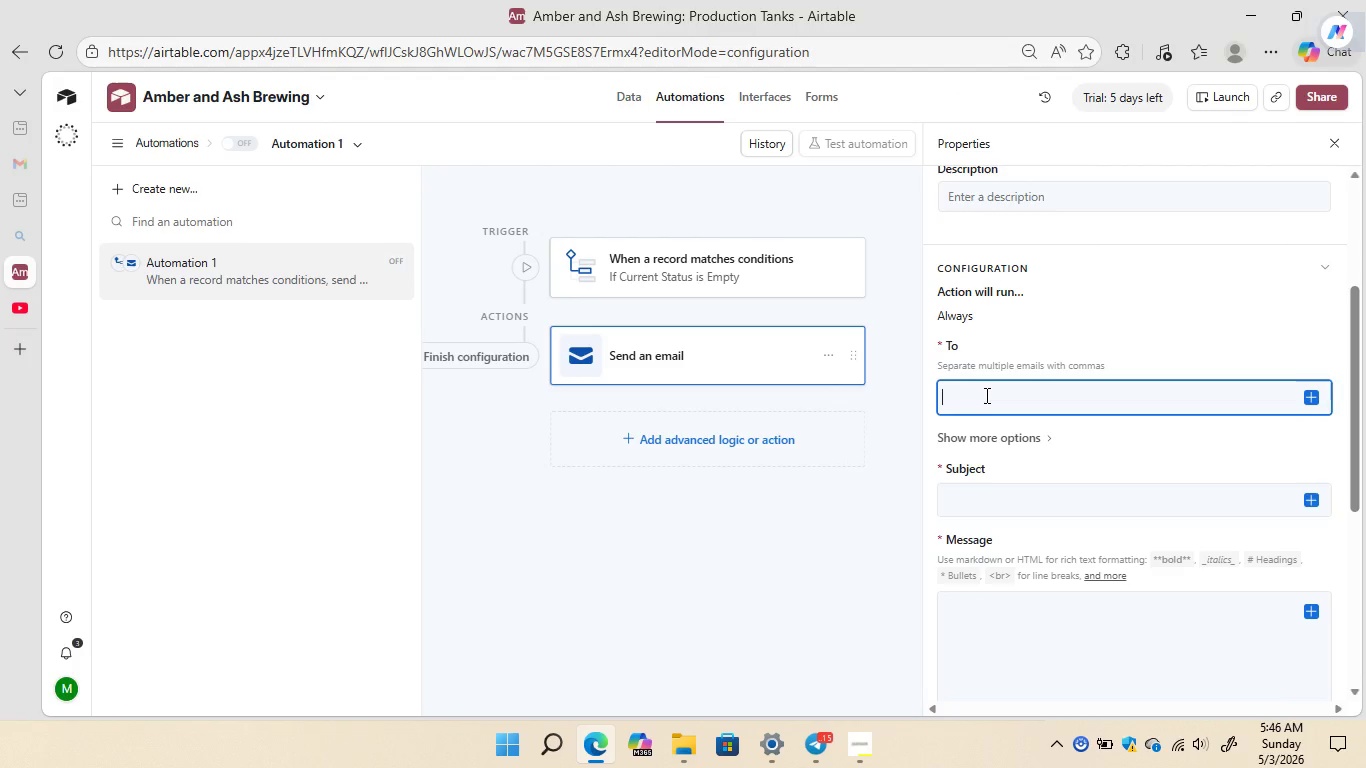 
wait(7.16)
 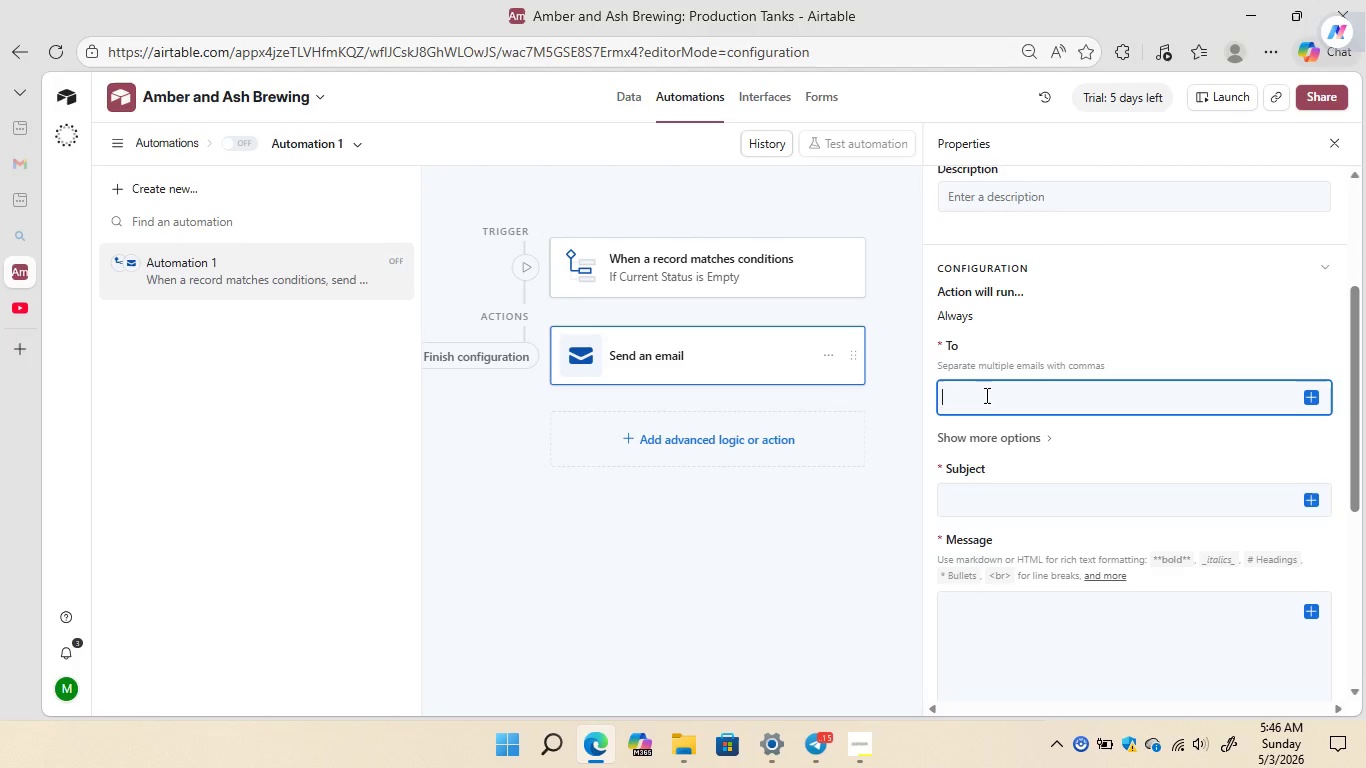 
key(Control+A)
 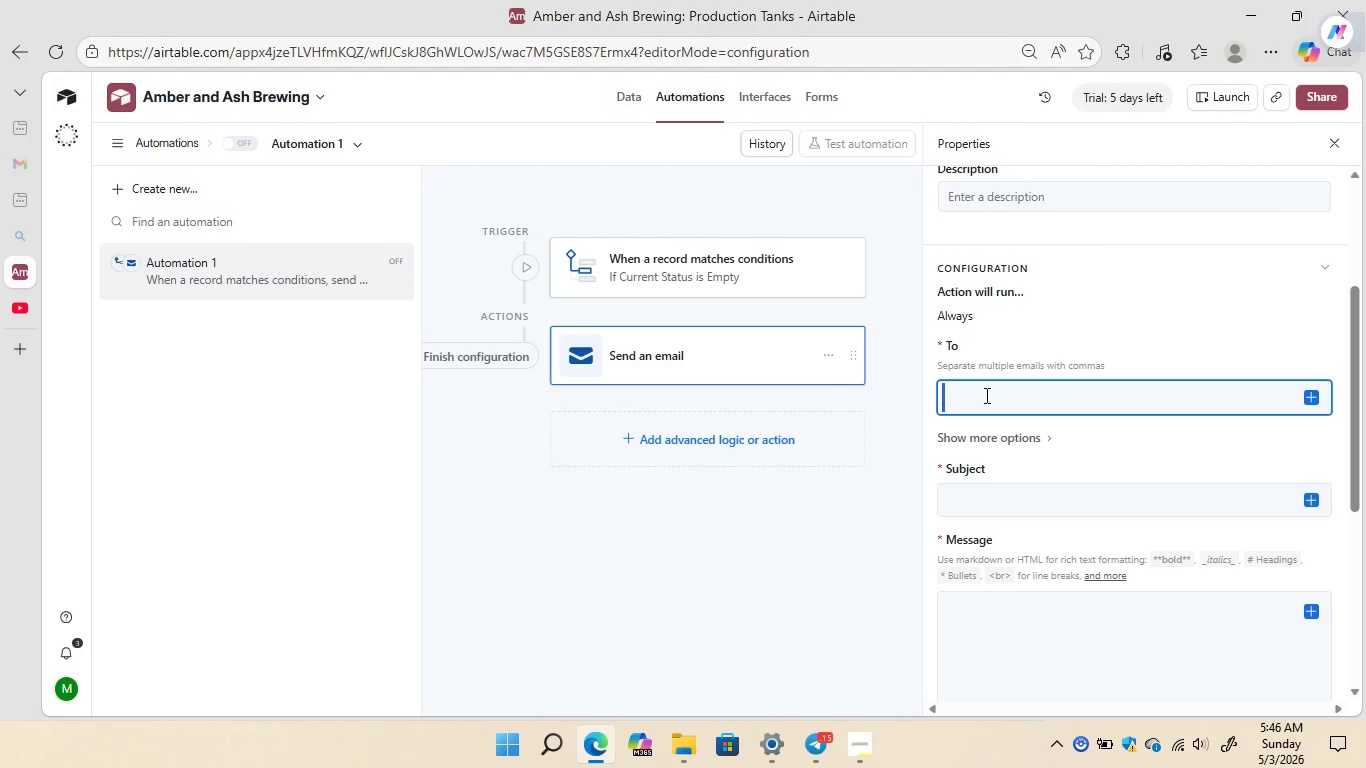 
key(Control+Backspace)
 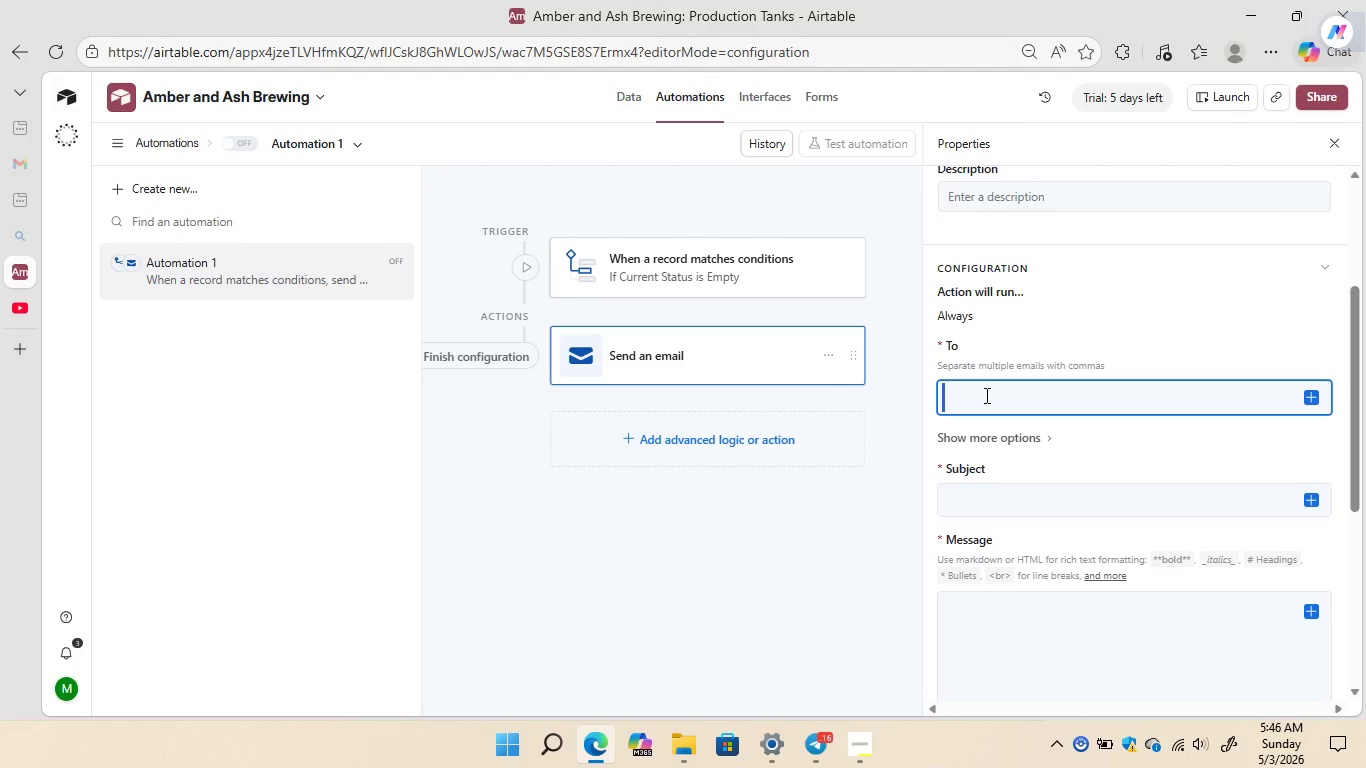 
left_click([985, 395])
 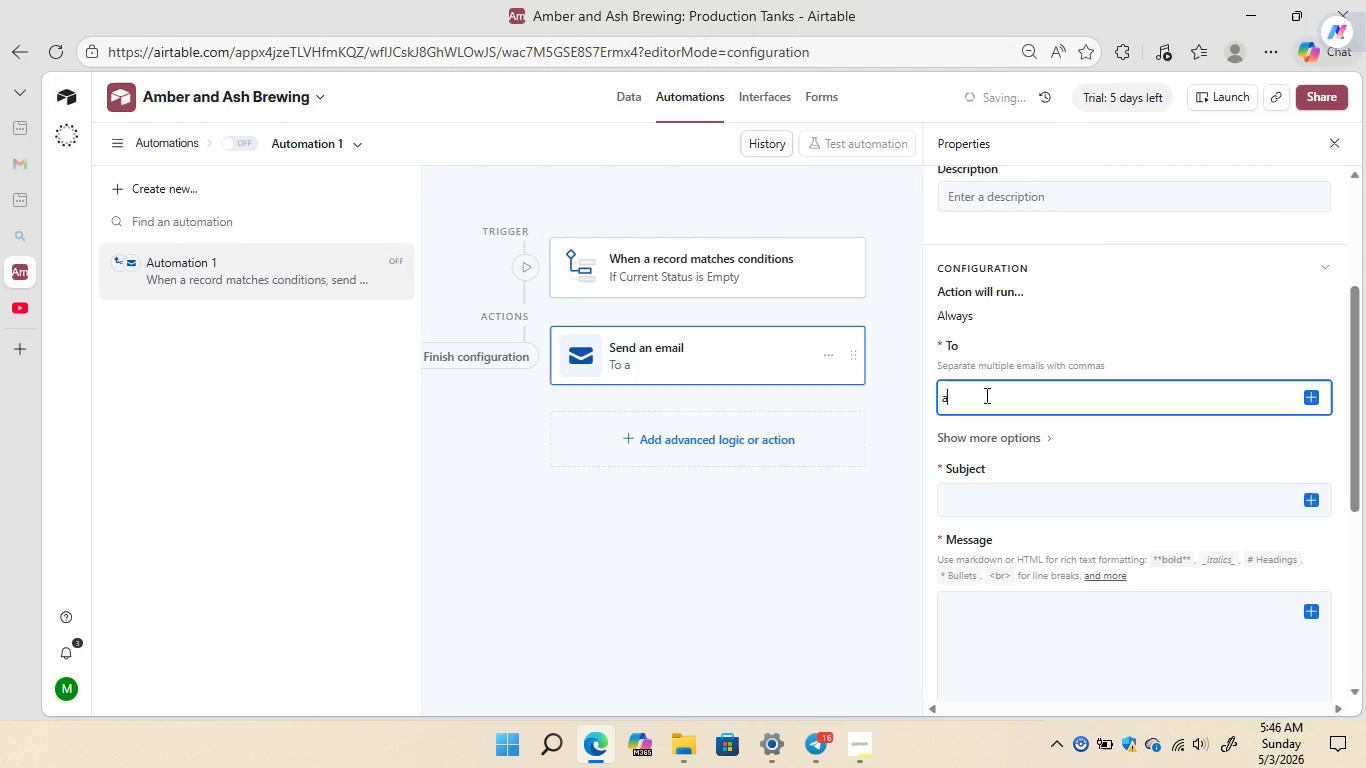 
key(Control+A)
 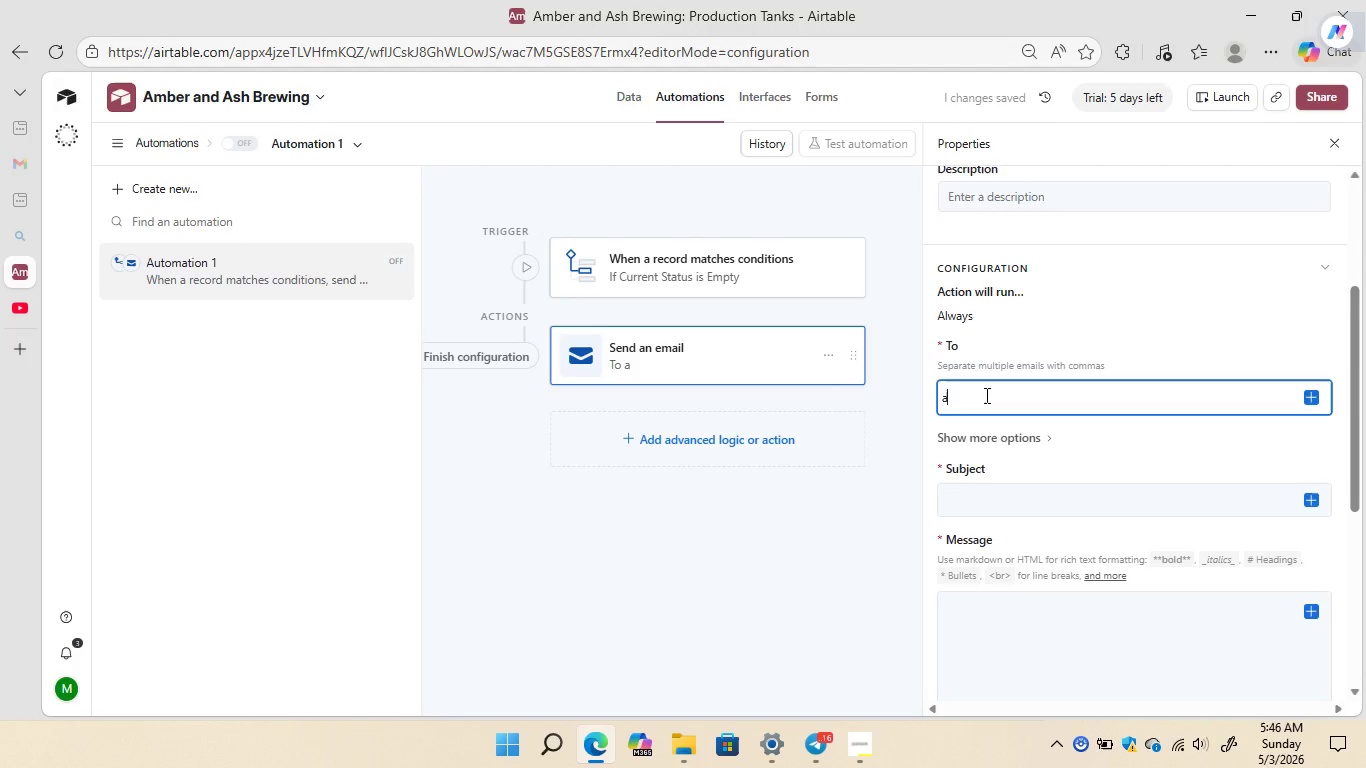 
key(Backspace)
type(A)
key(Backspace)
type(muhammedendris525)
 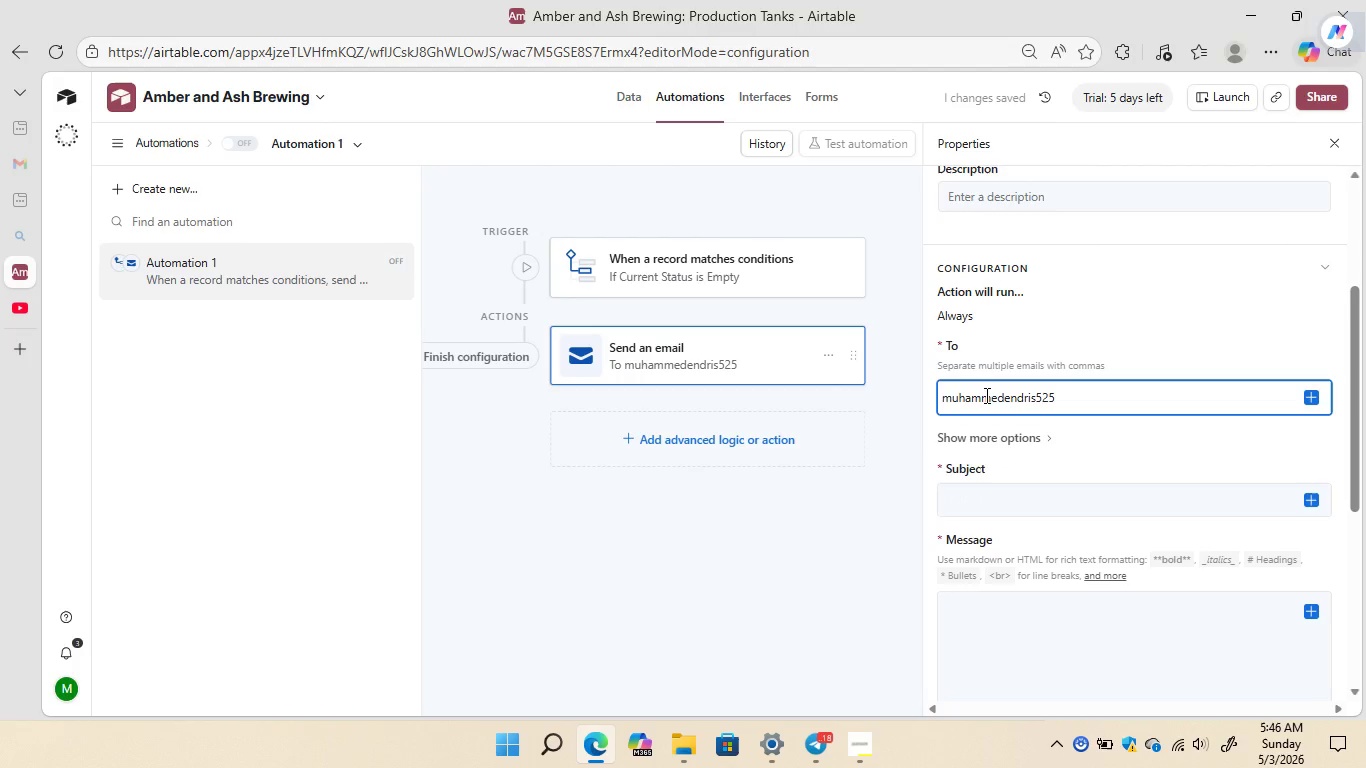 
hold_key(key=ShiftLeft, duration=1.5)
 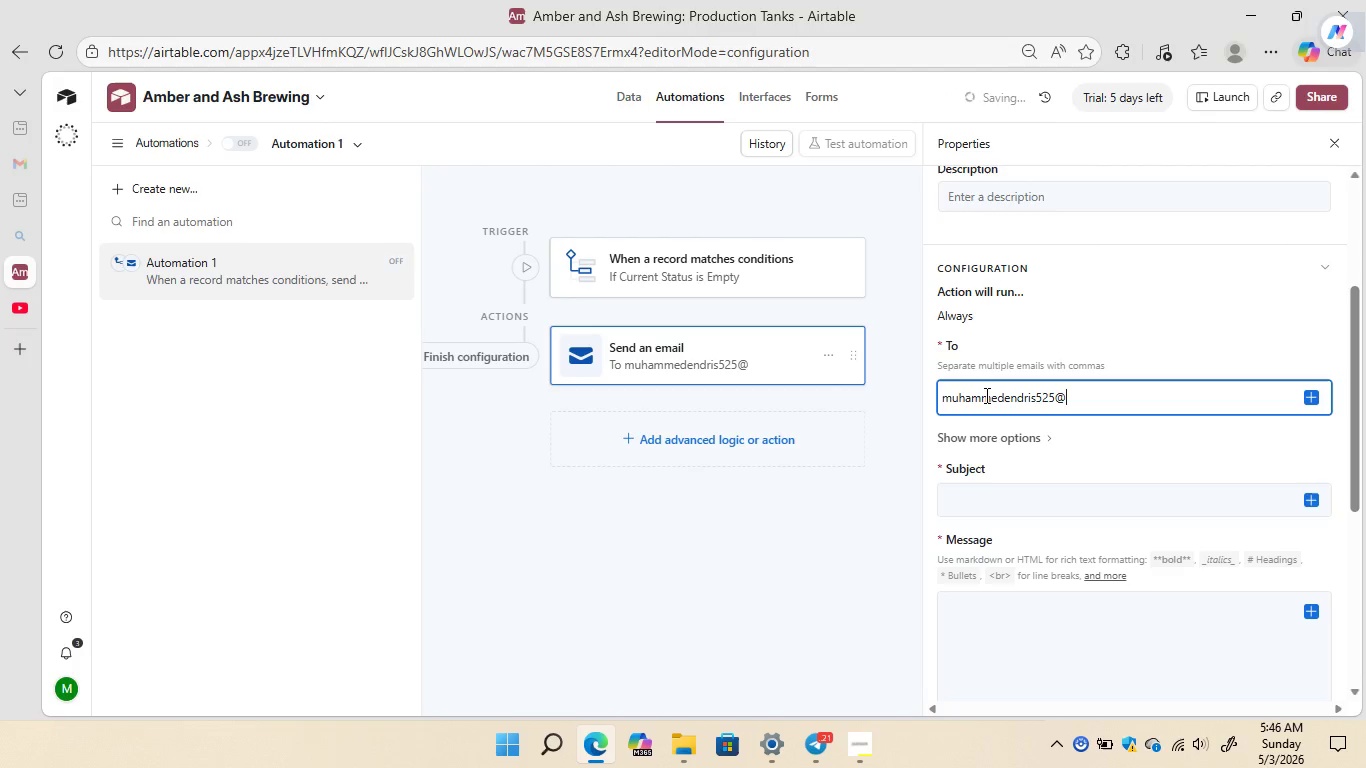 
key(Shift+2)
 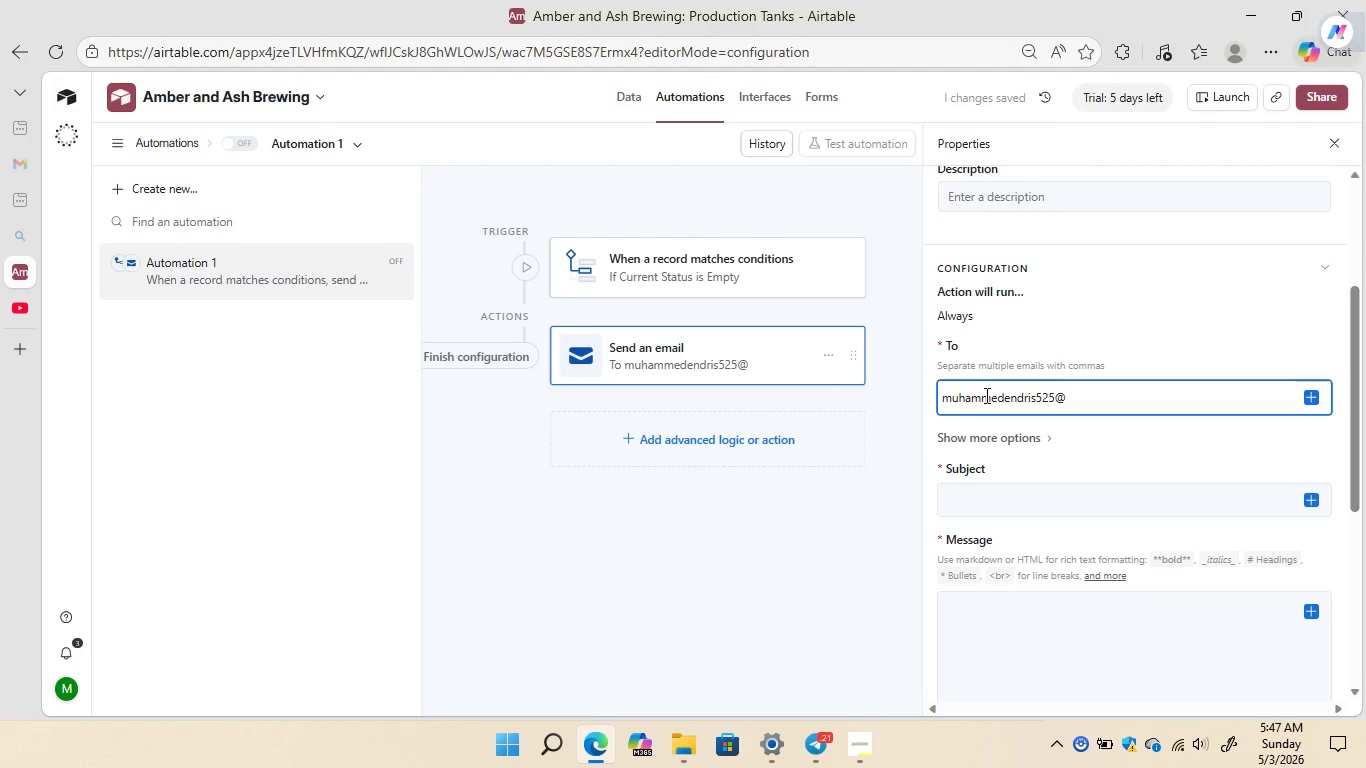 
type(gmail.com)
 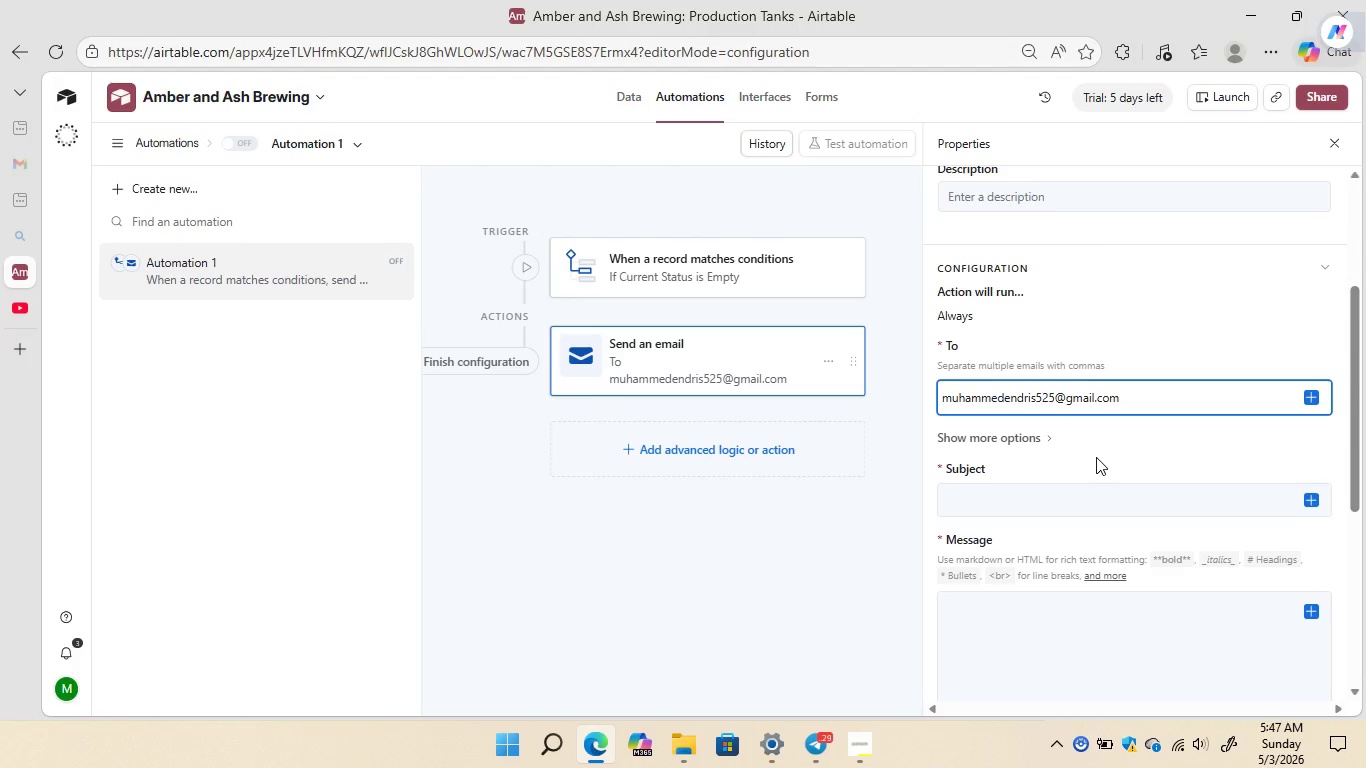 
wait(7.58)
 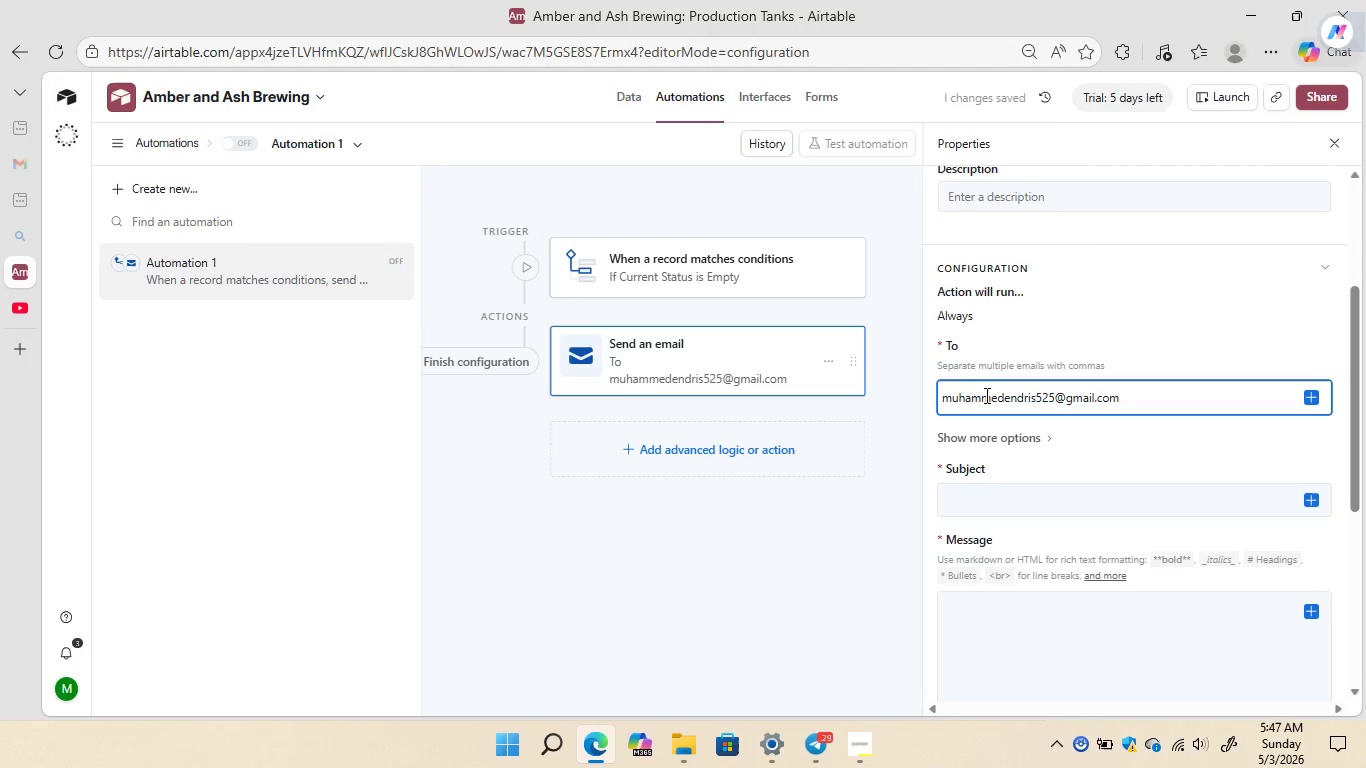 
left_click([1001, 412])
 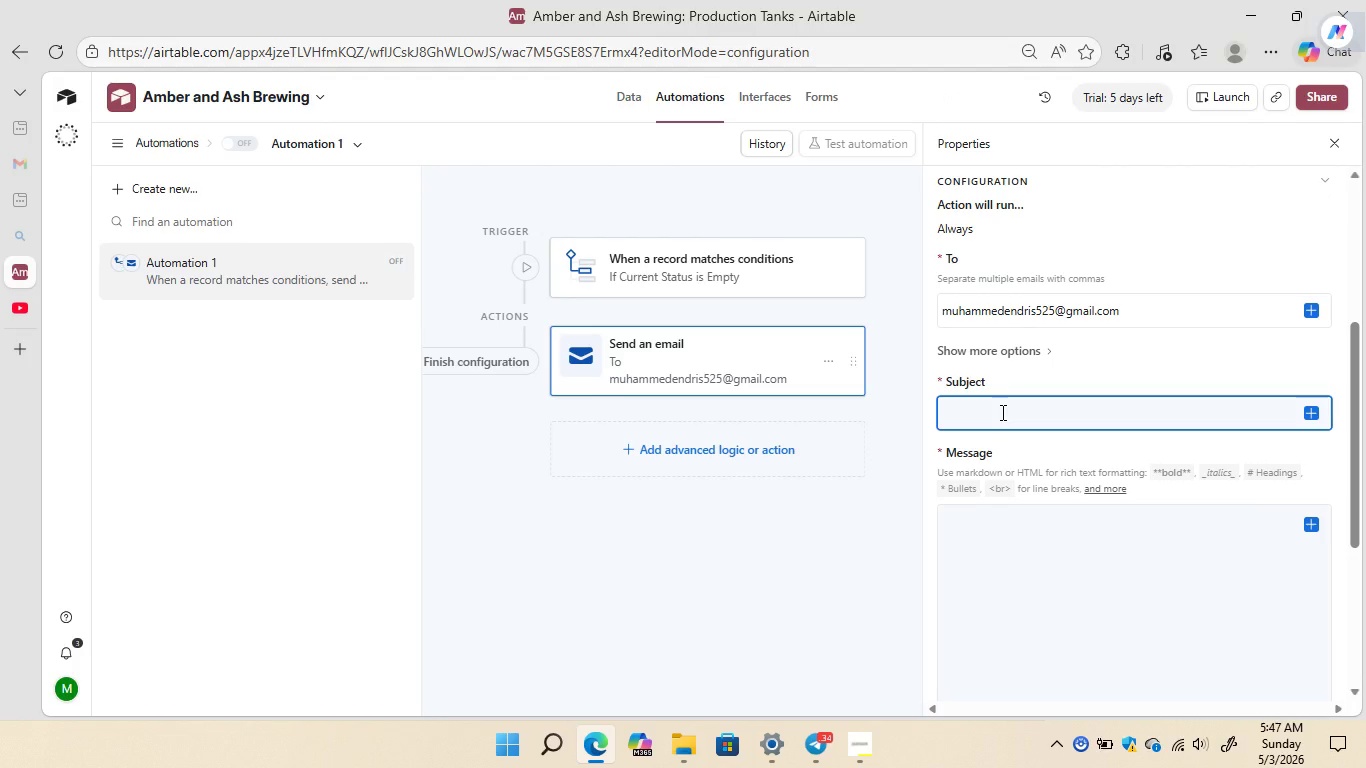 
type(Action Required)
 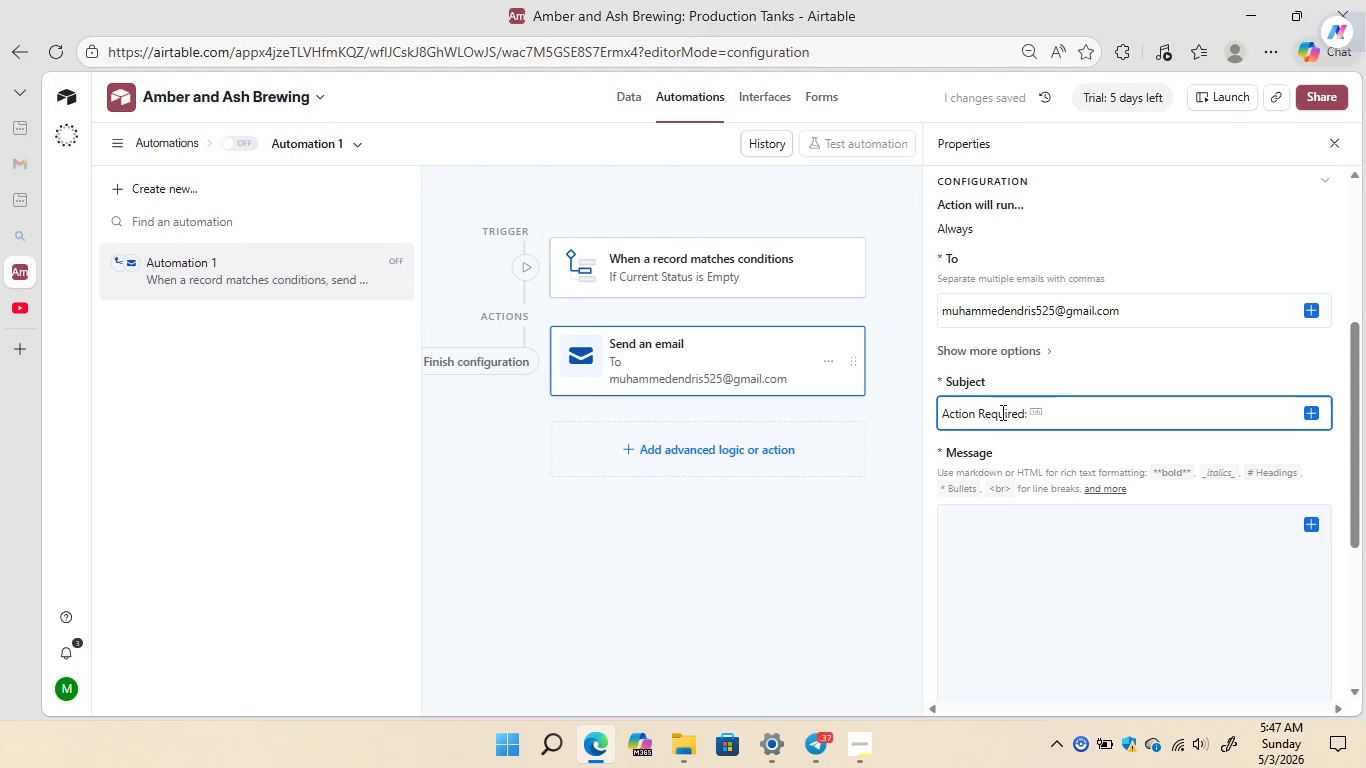 
key(Shift+Semicolon)
 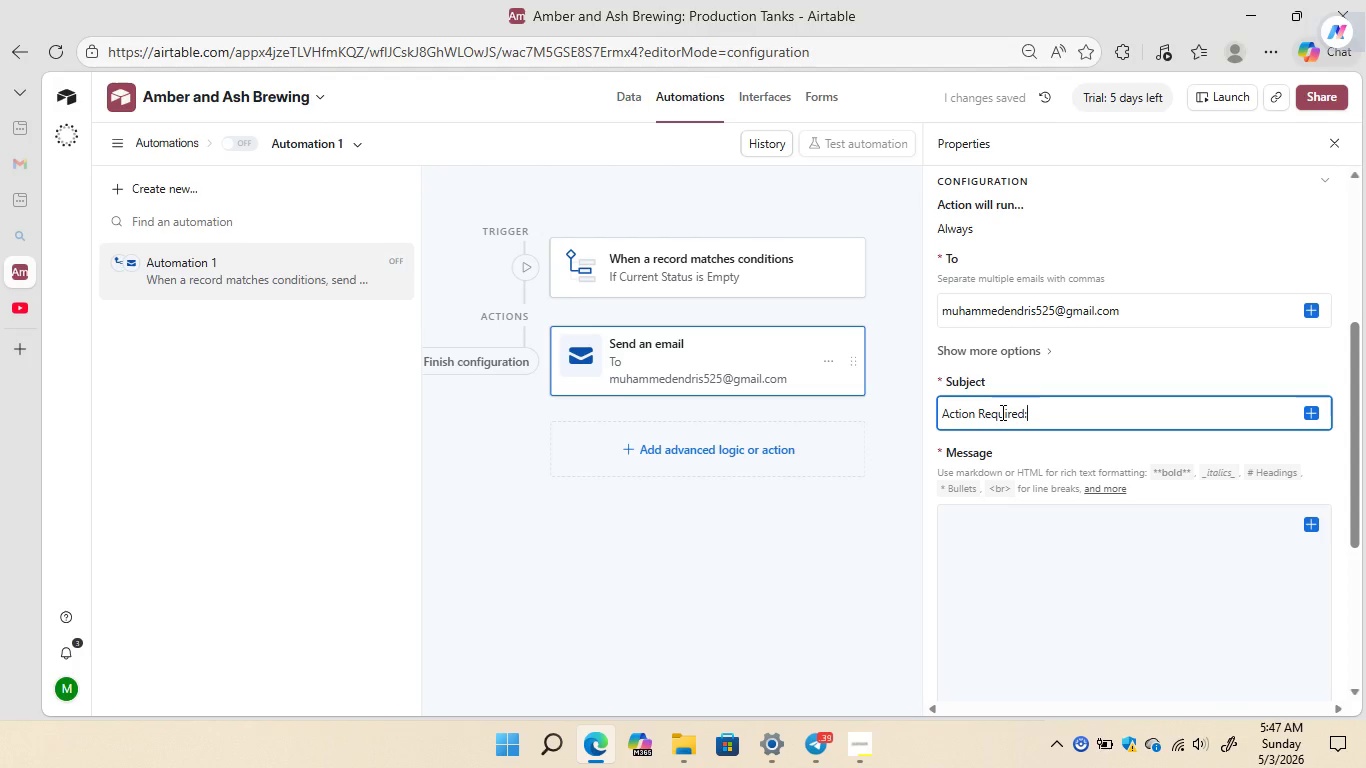 
type(Tank {tank)
 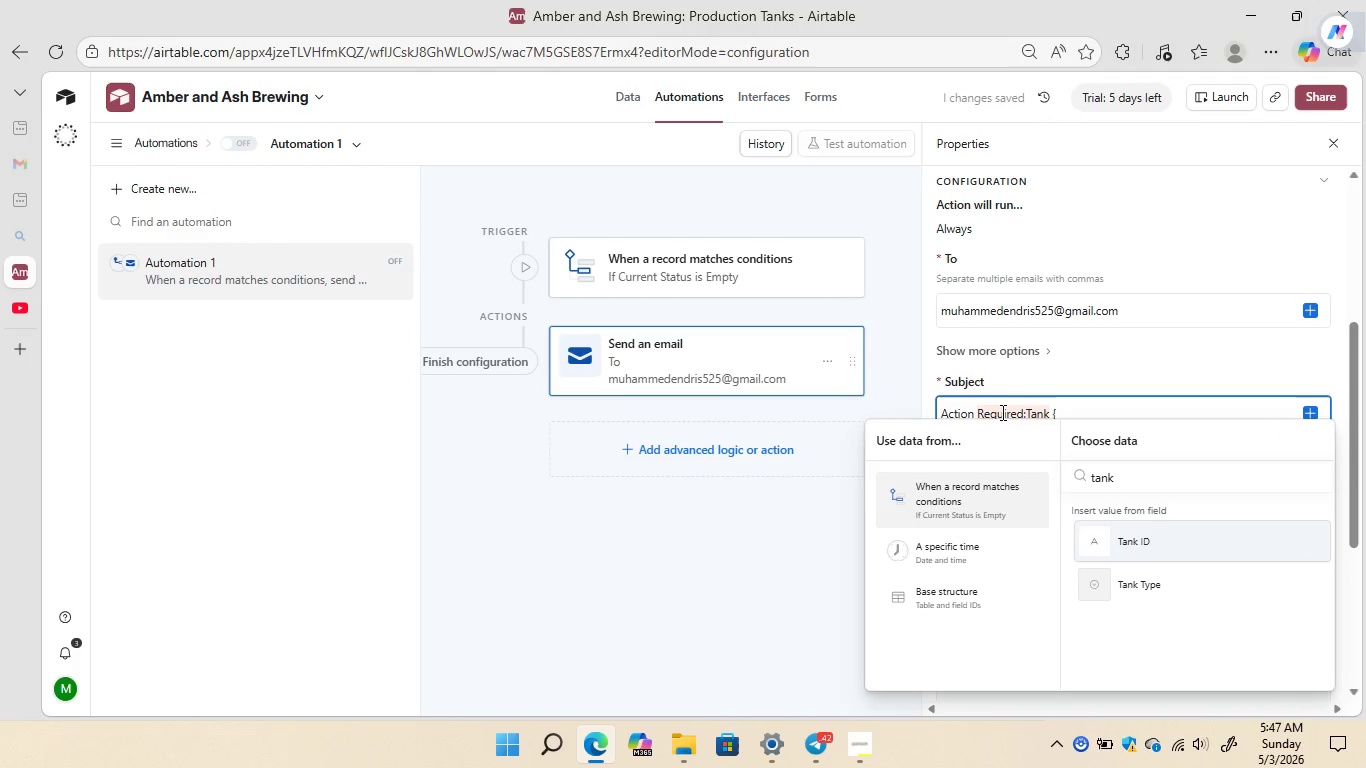 
left_click([1161, 540])
 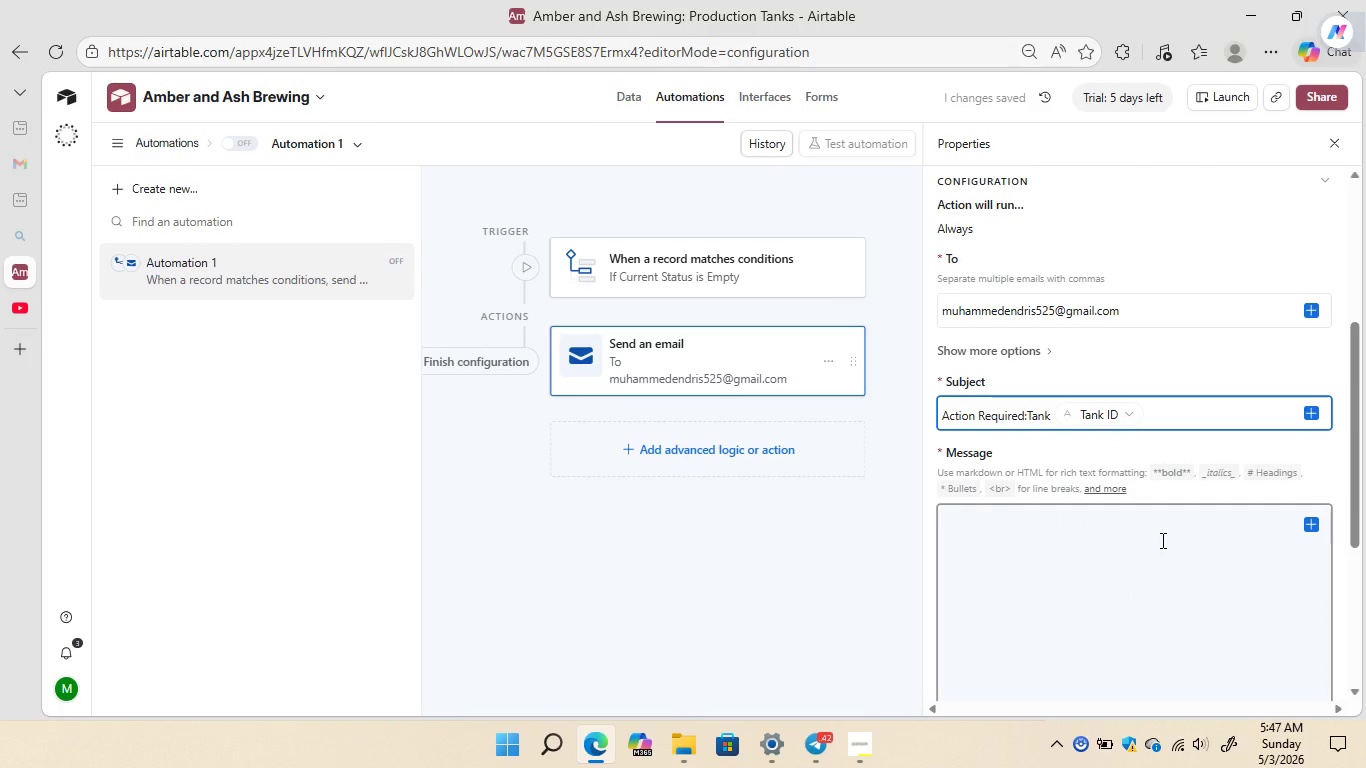 
type(is Empty)
 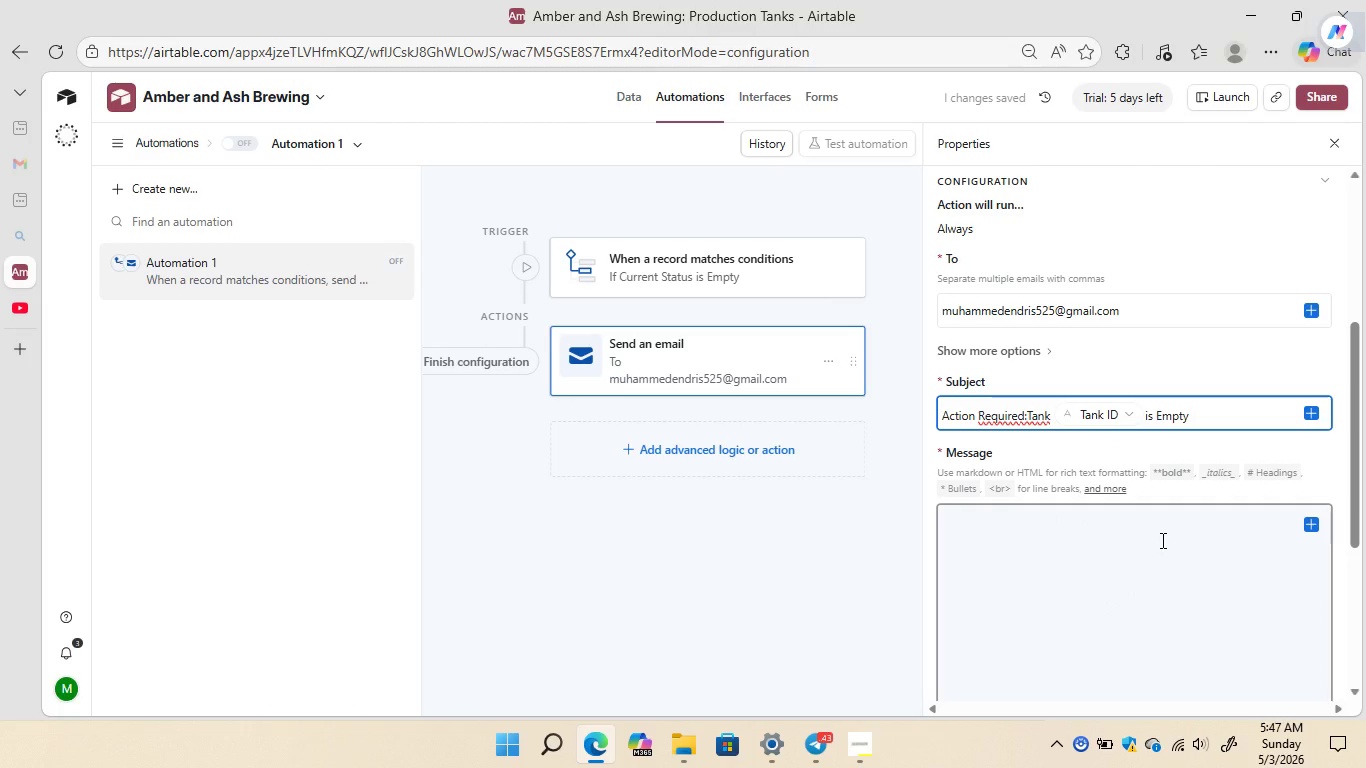 
type( and Ready for cleaning)
 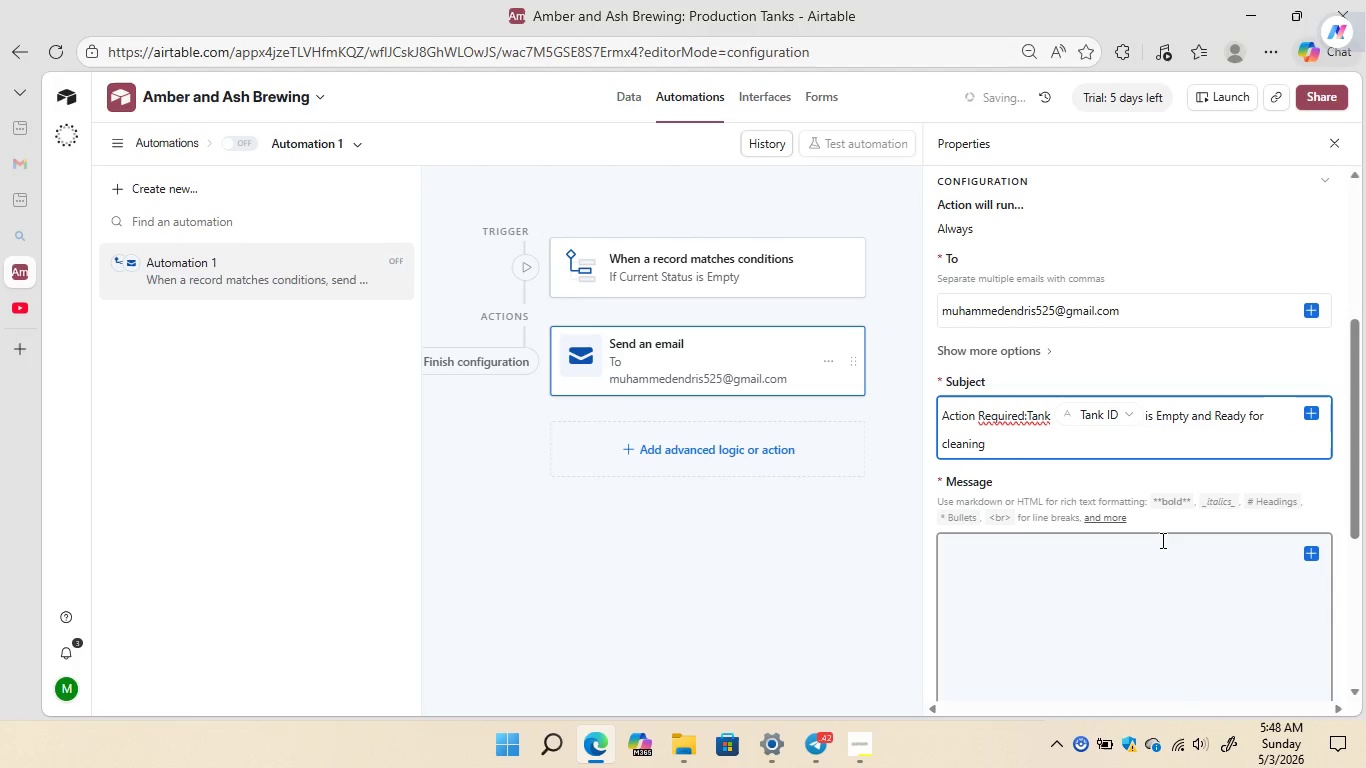 
left_click([1025, 417])
 